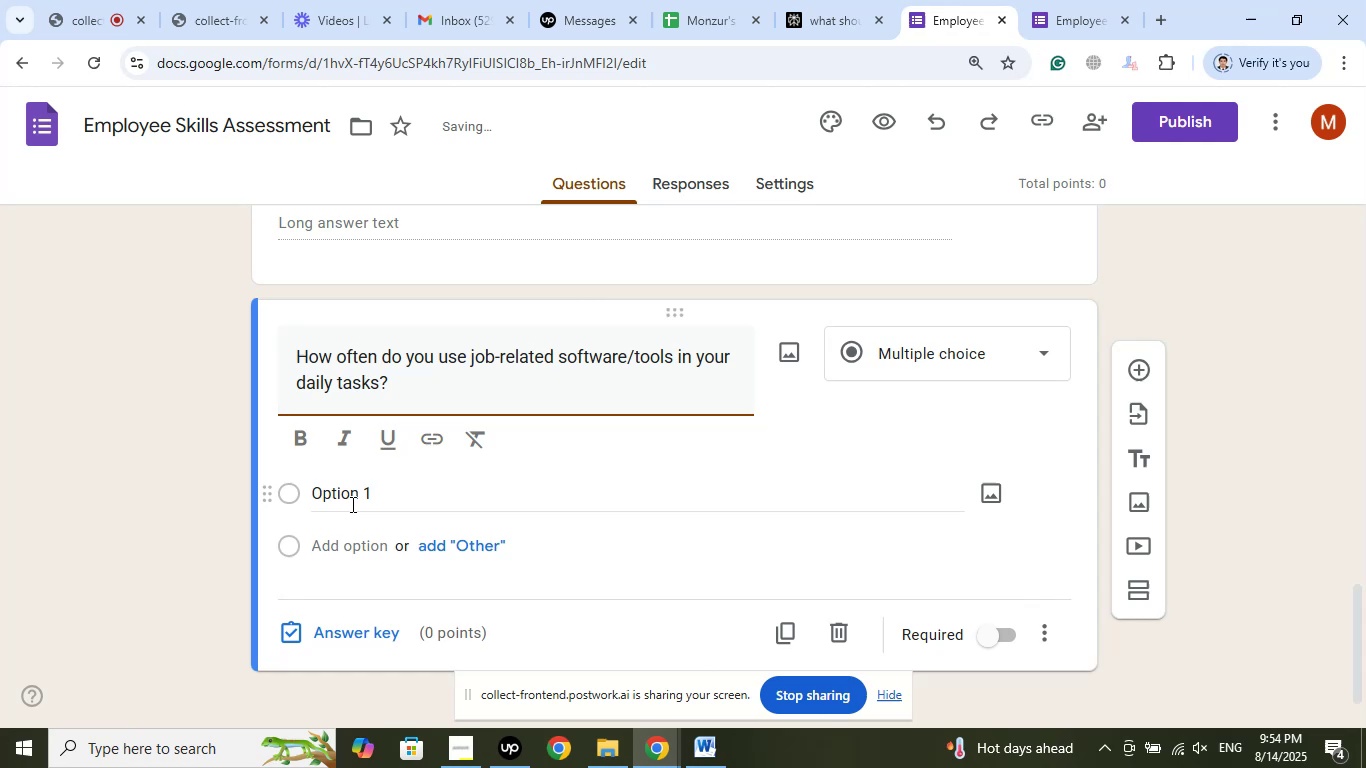 
left_click([349, 502])
 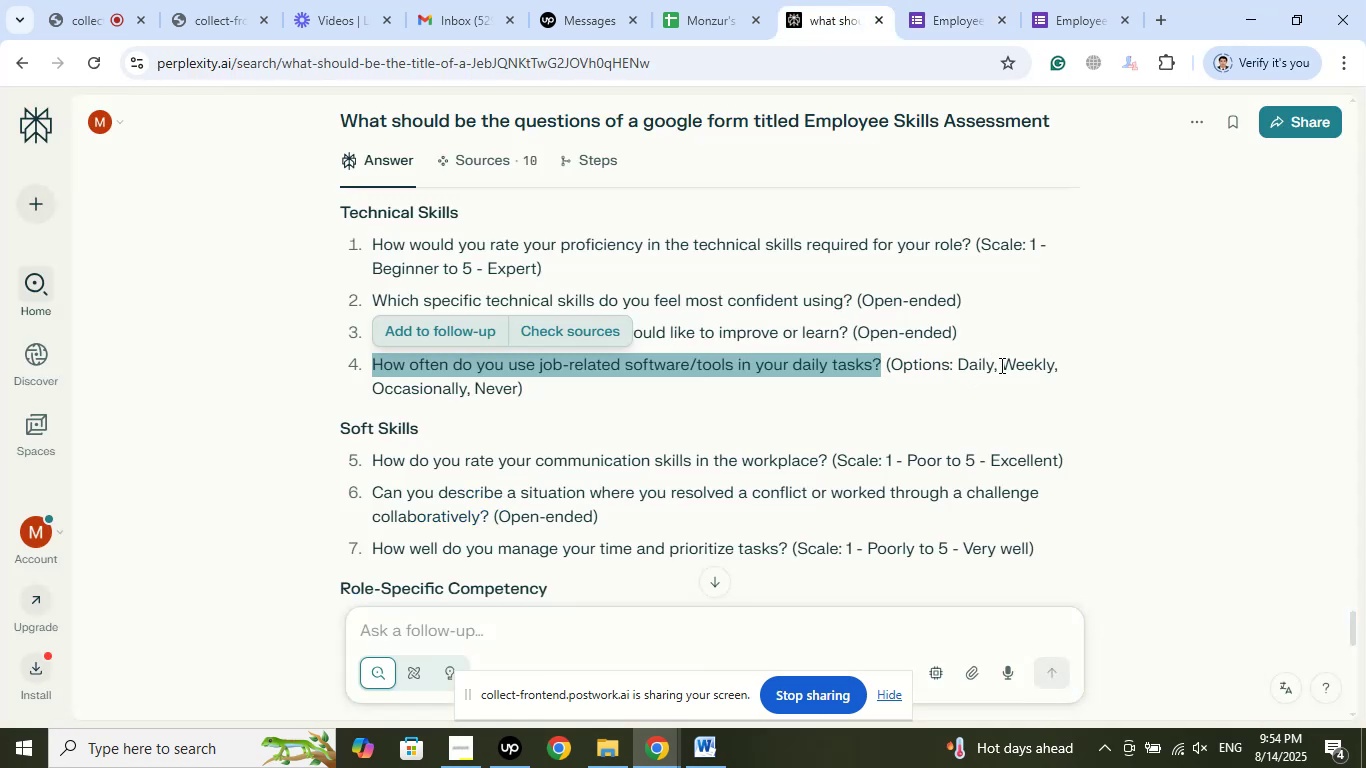 
left_click_drag(start_coordinate=[992, 367], to_coordinate=[959, 364])
 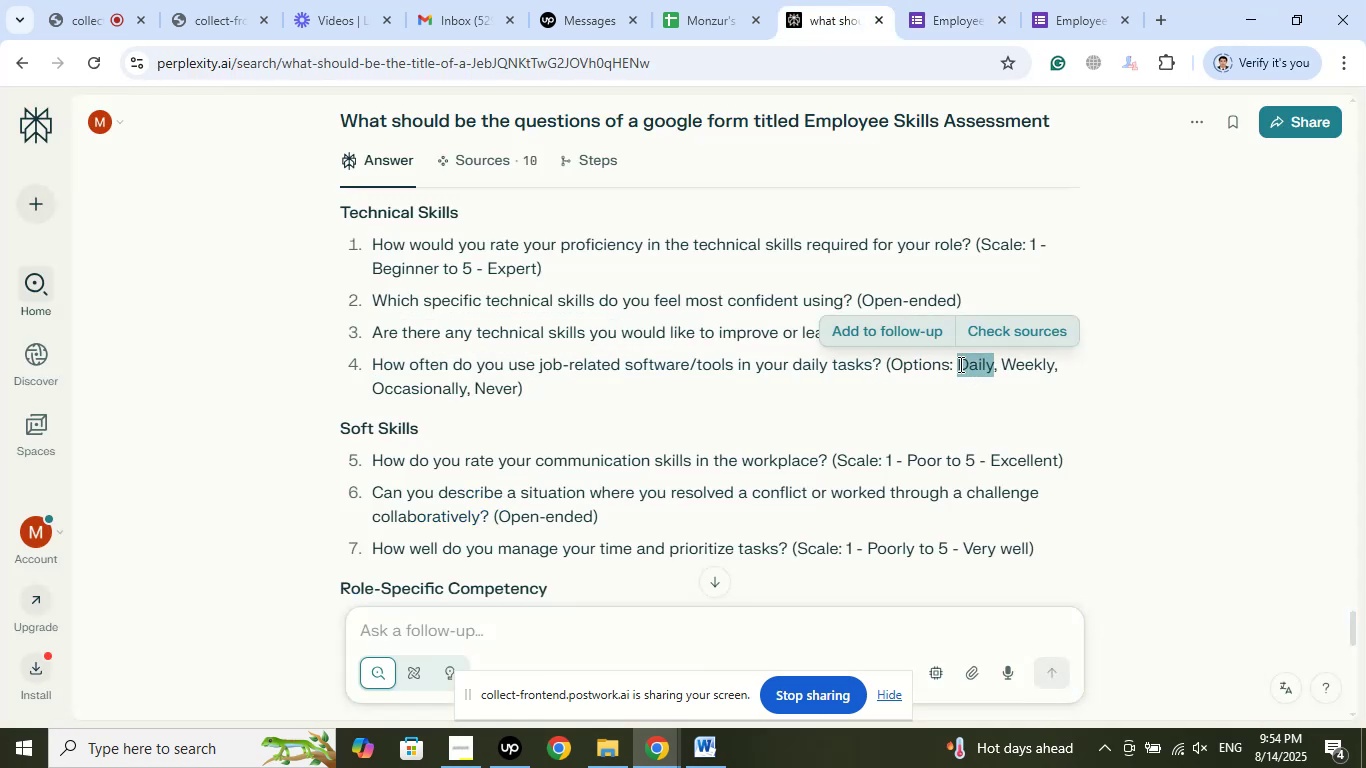 
right_click([959, 364])
 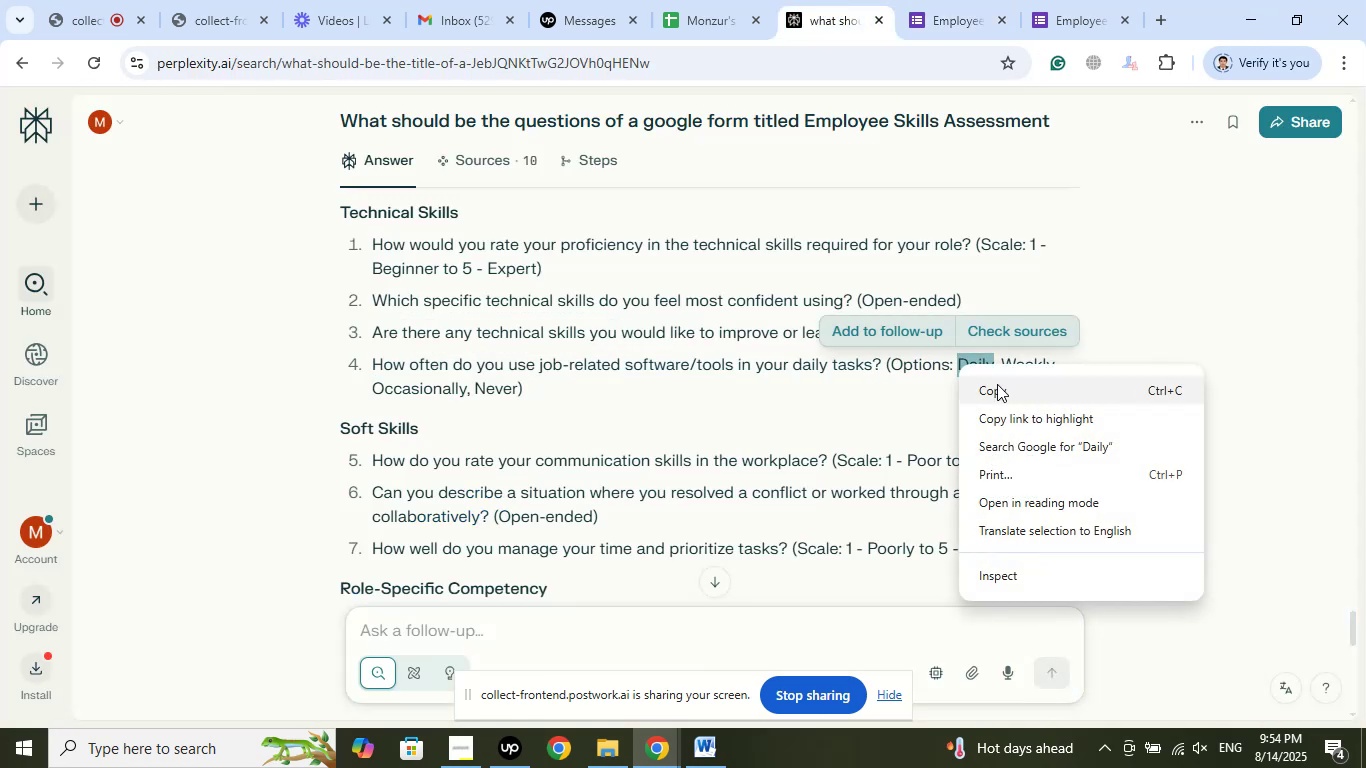 
left_click([997, 384])
 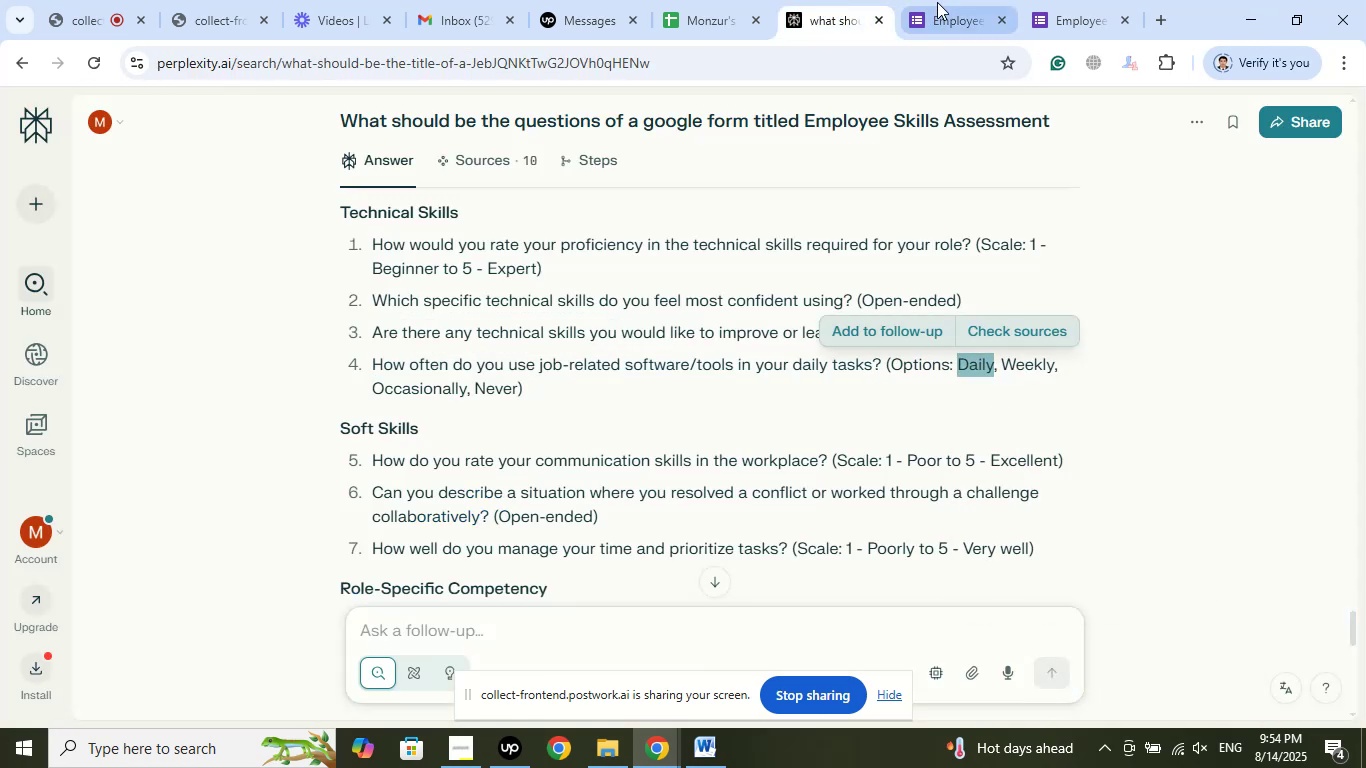 
left_click([938, 1])
 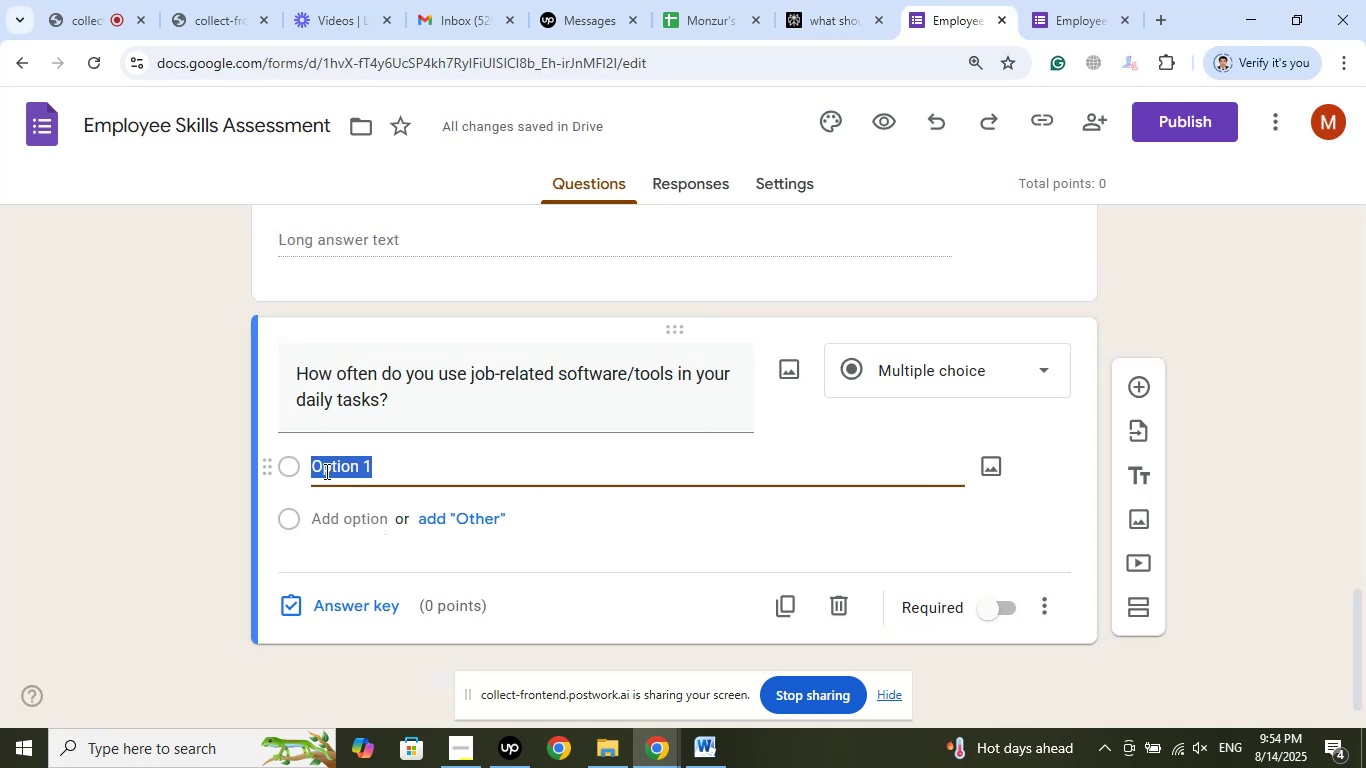 
right_click([335, 462])
 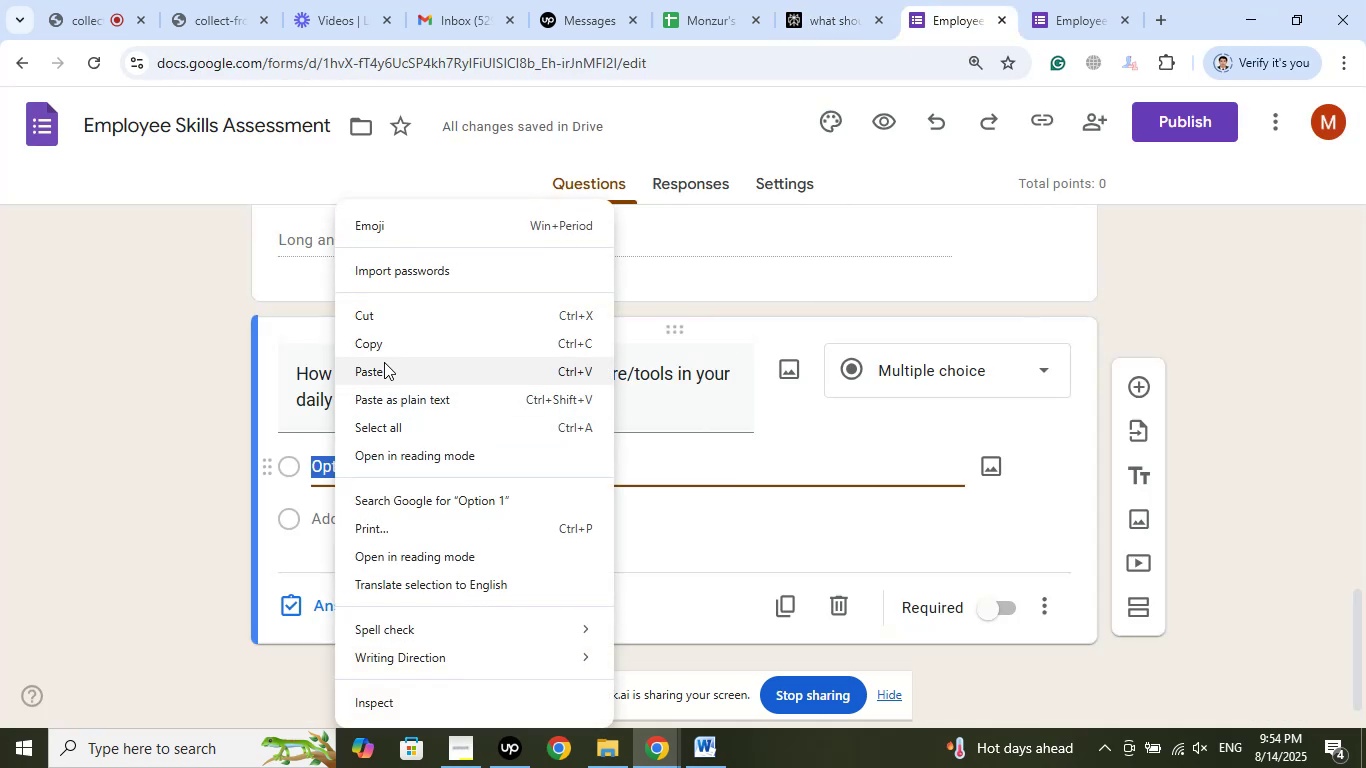 
left_click([383, 376])
 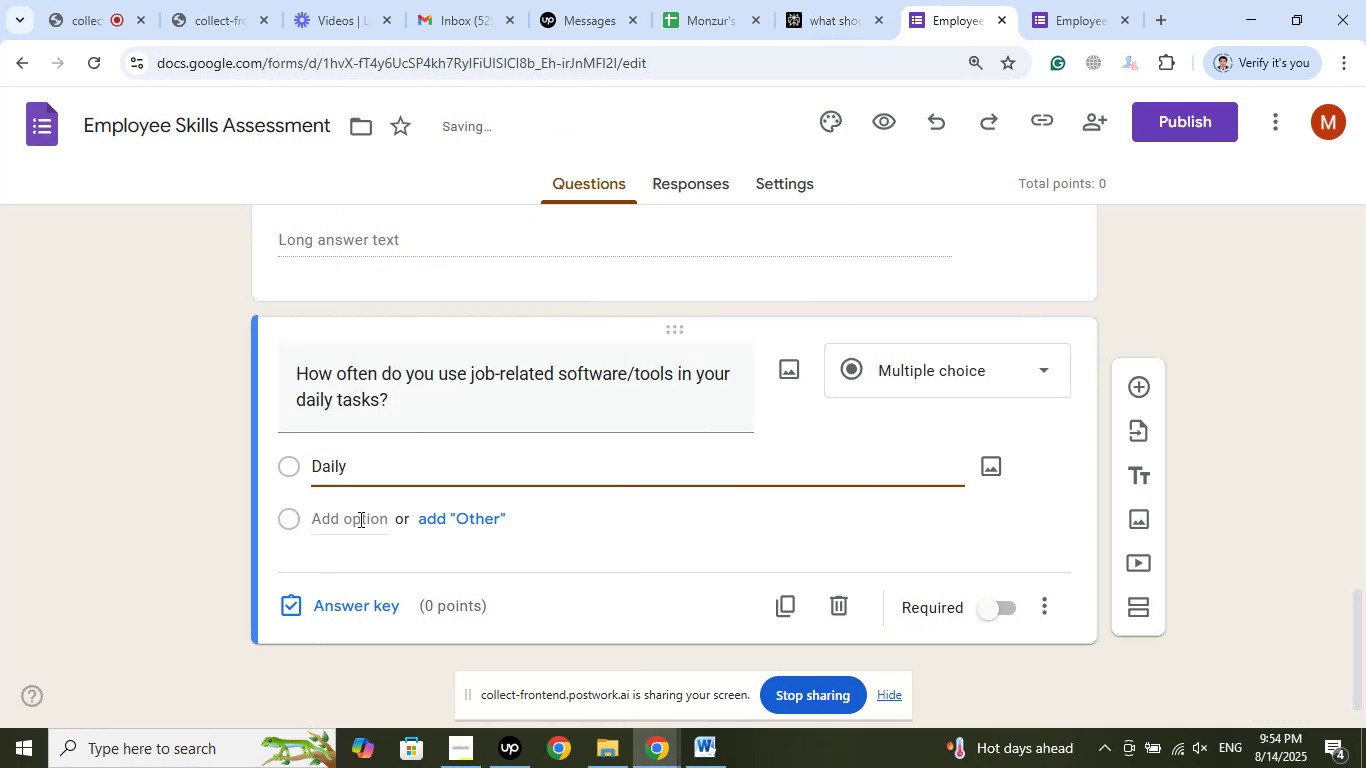 
left_click([358, 519])
 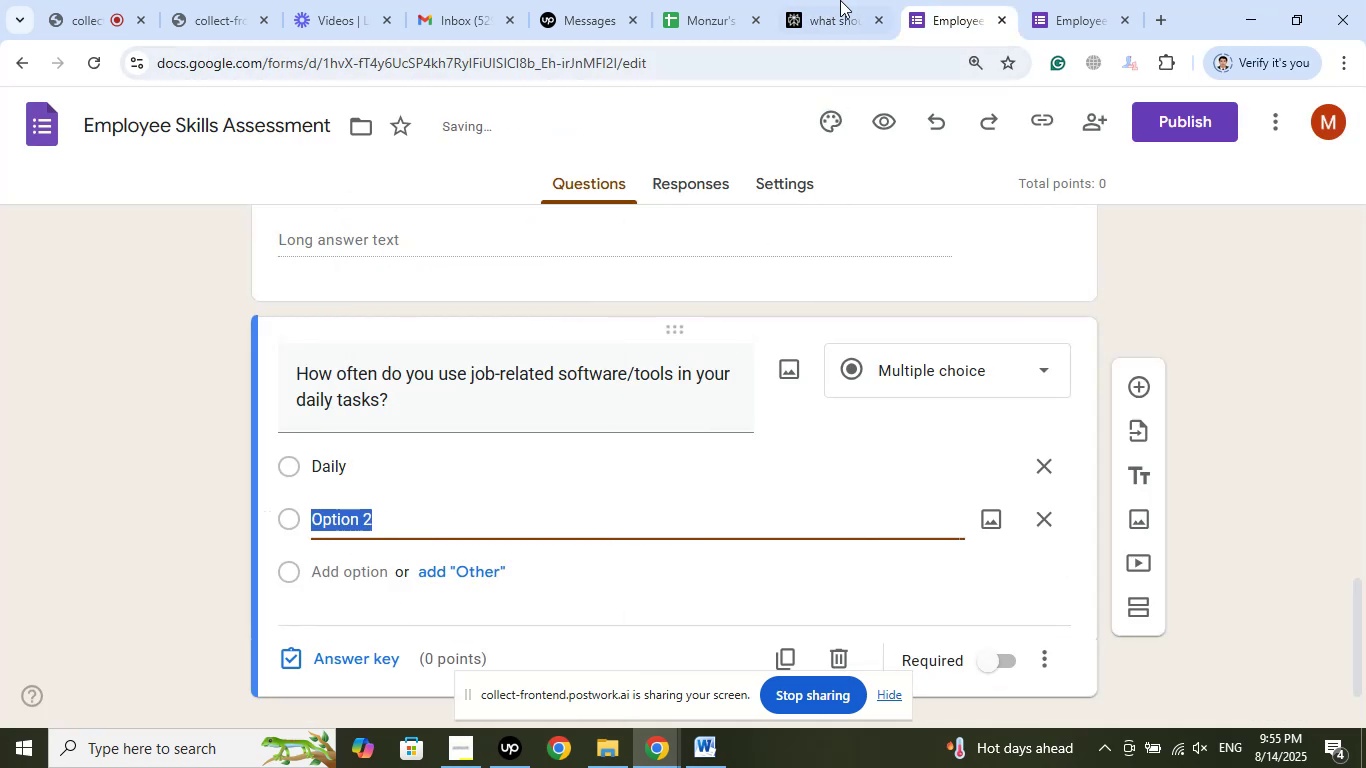 
left_click([832, 0])
 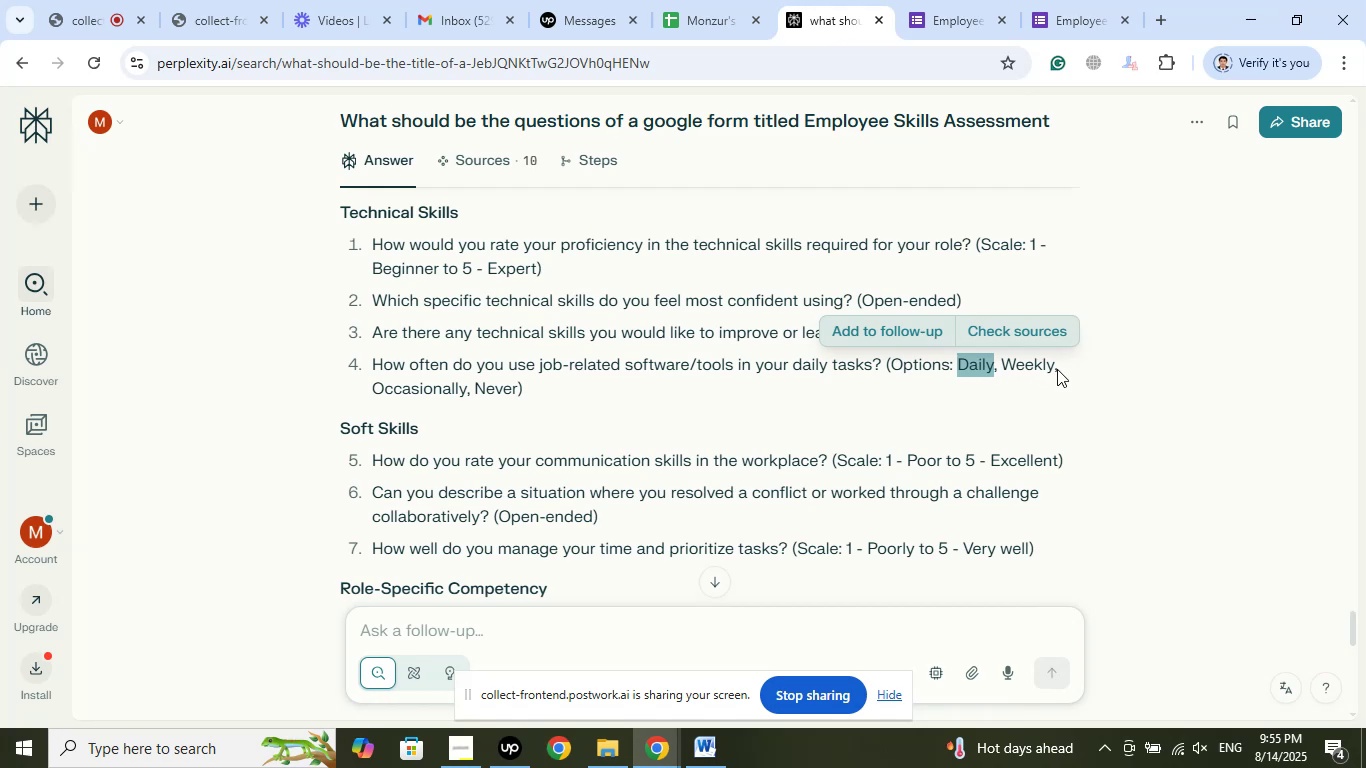 
left_click_drag(start_coordinate=[1053, 360], to_coordinate=[1005, 364])
 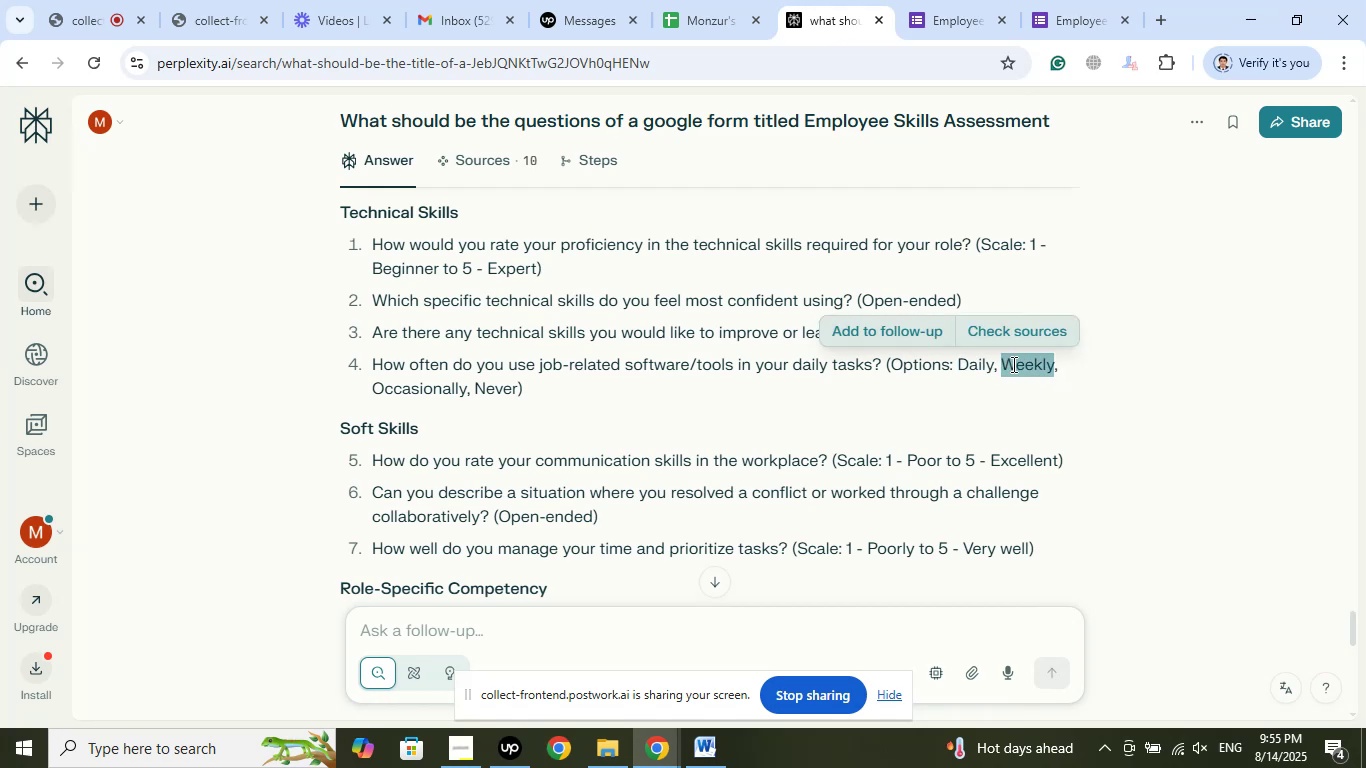 
right_click([1012, 364])
 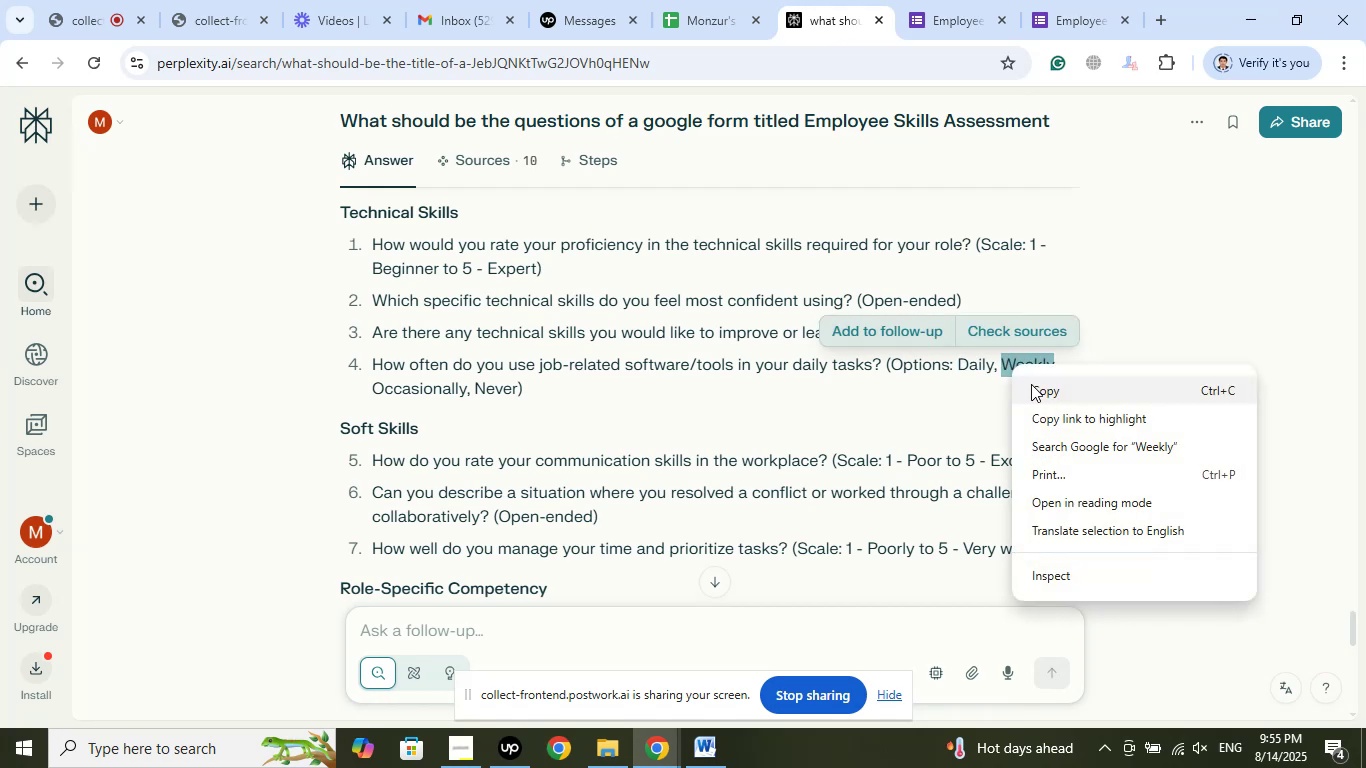 
left_click([1031, 384])
 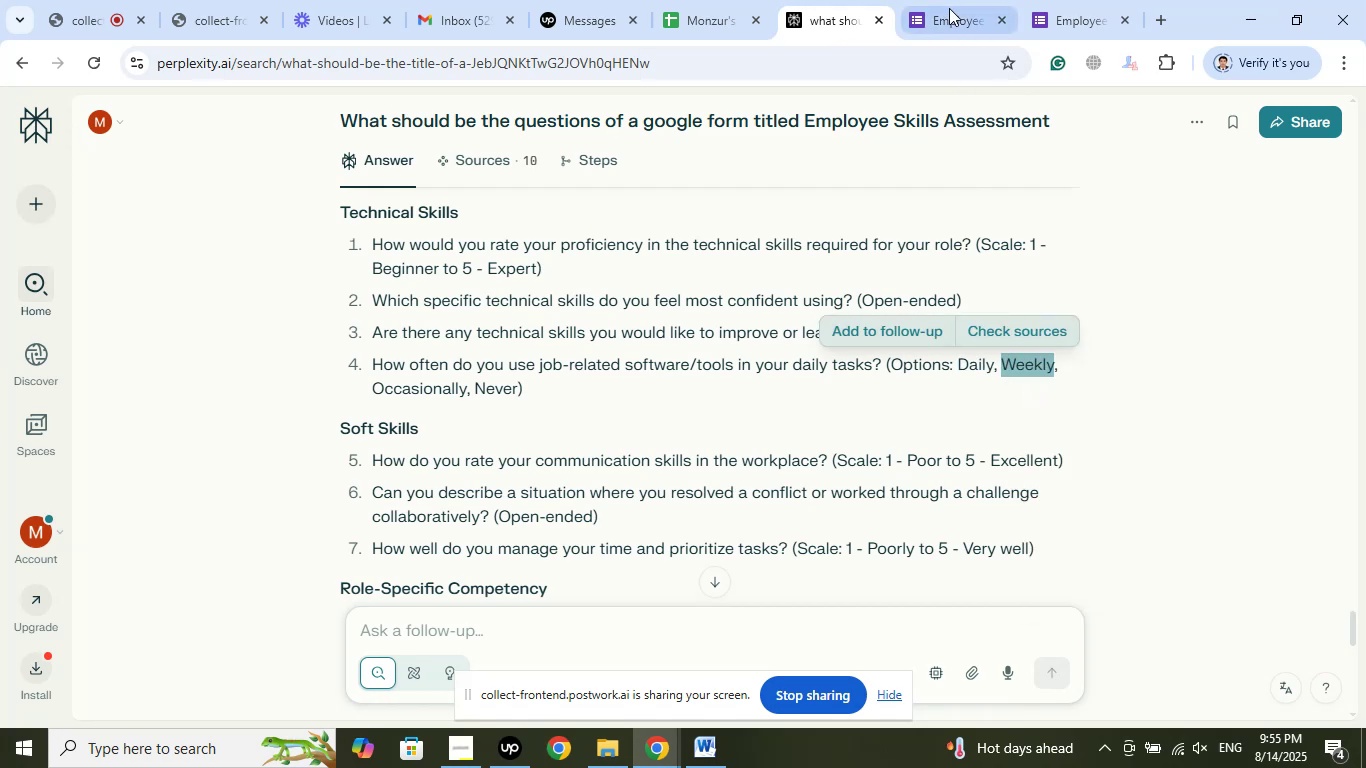 
left_click([949, 8])
 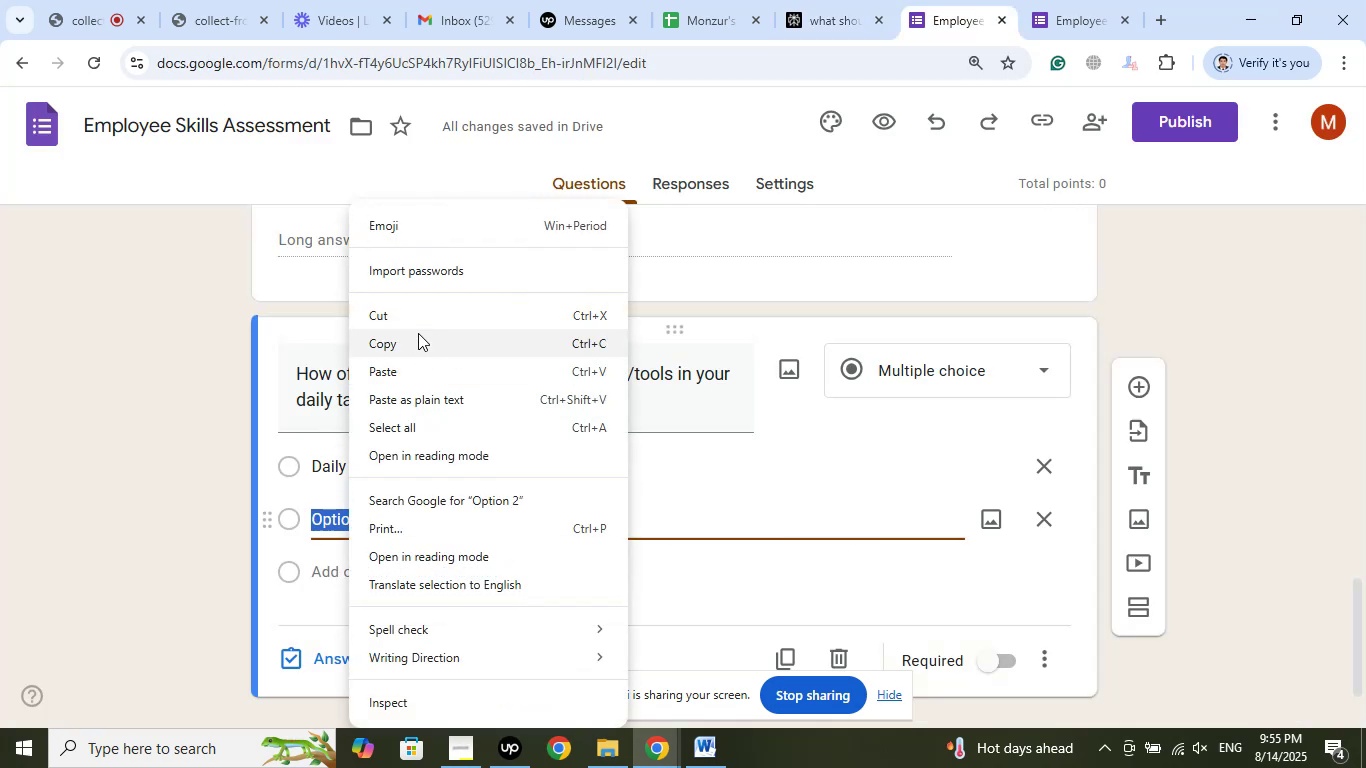 
left_click([395, 382])
 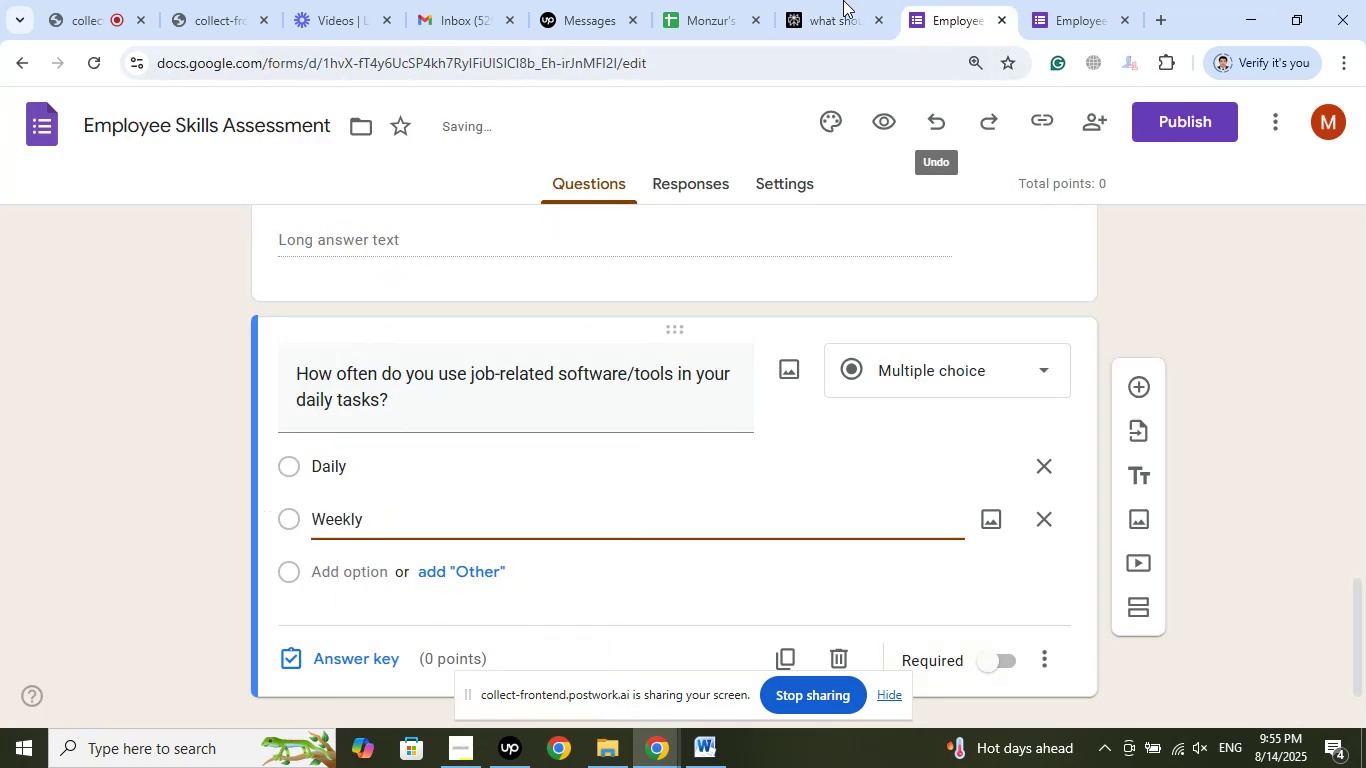 
left_click([841, 0])
 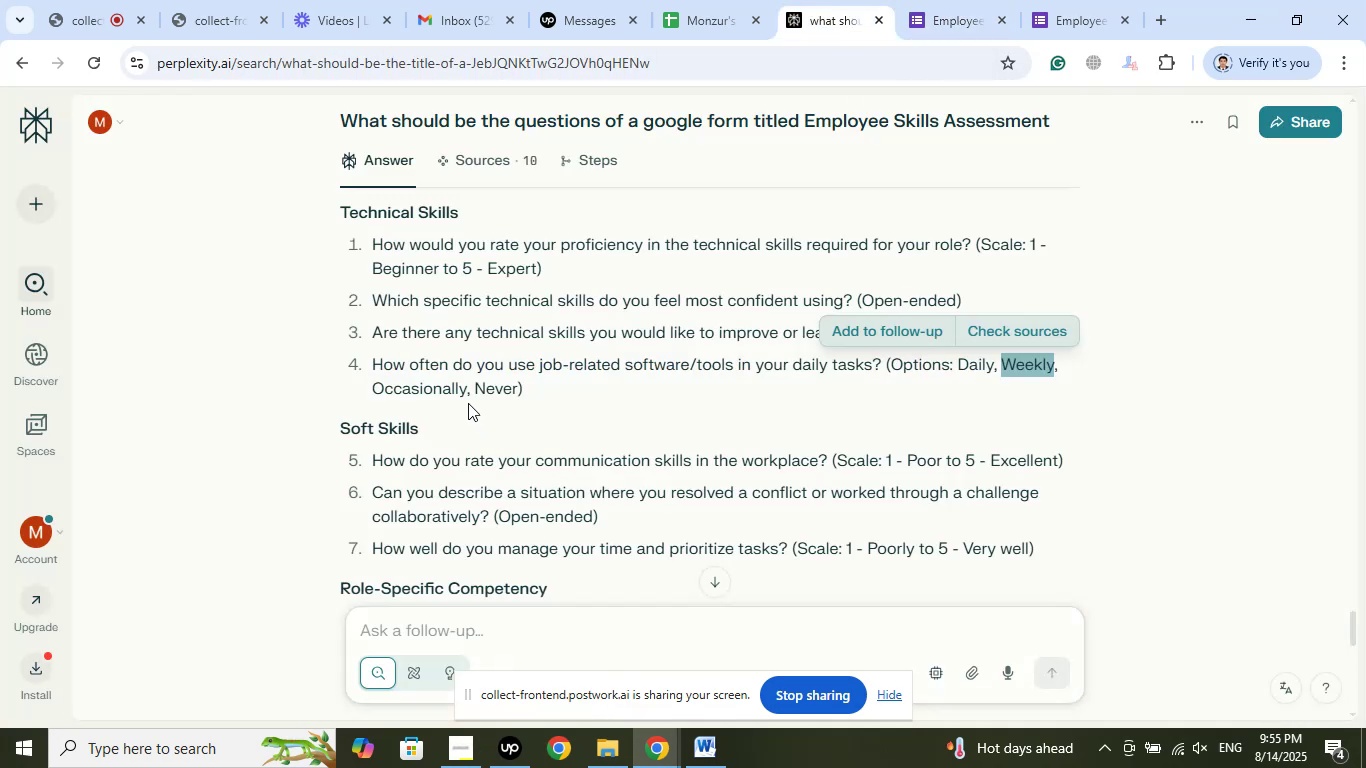 
left_click_drag(start_coordinate=[465, 389], to_coordinate=[375, 389])
 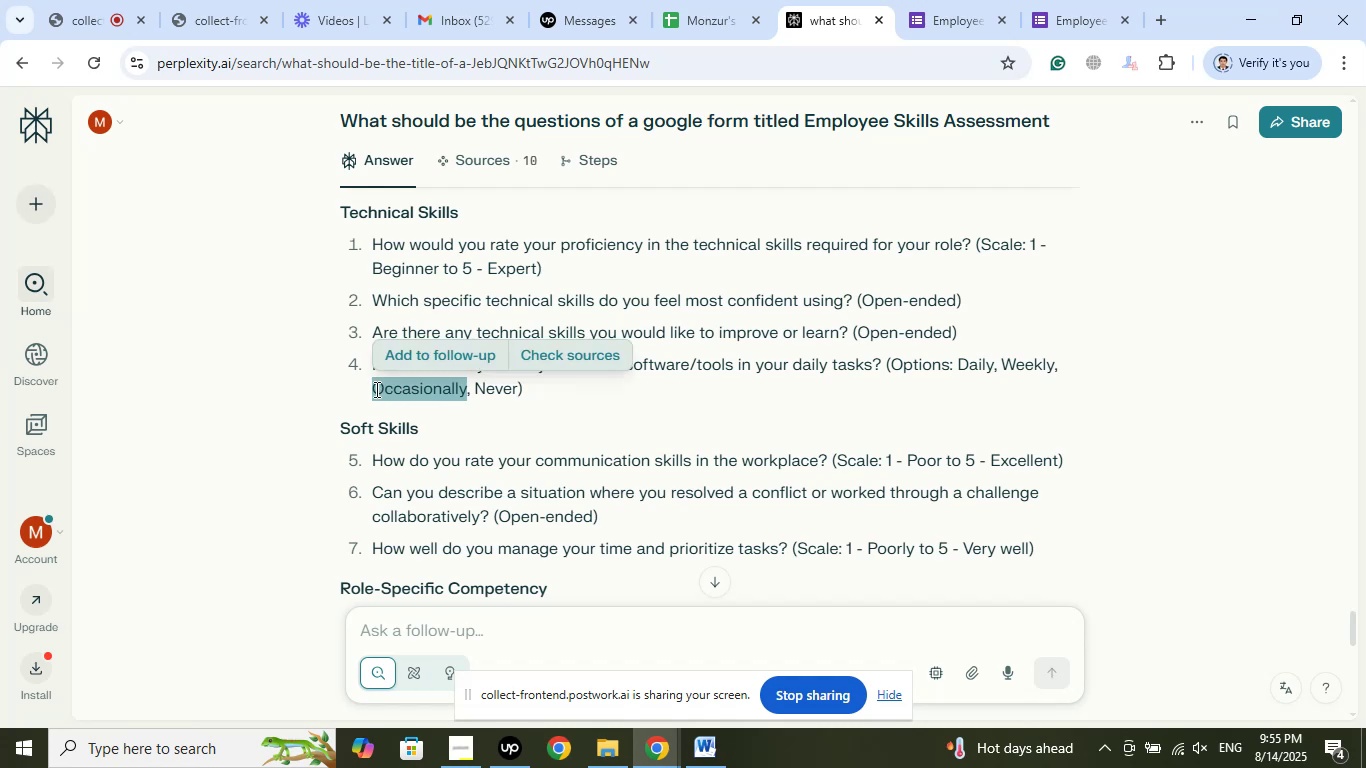 
right_click([375, 389])
 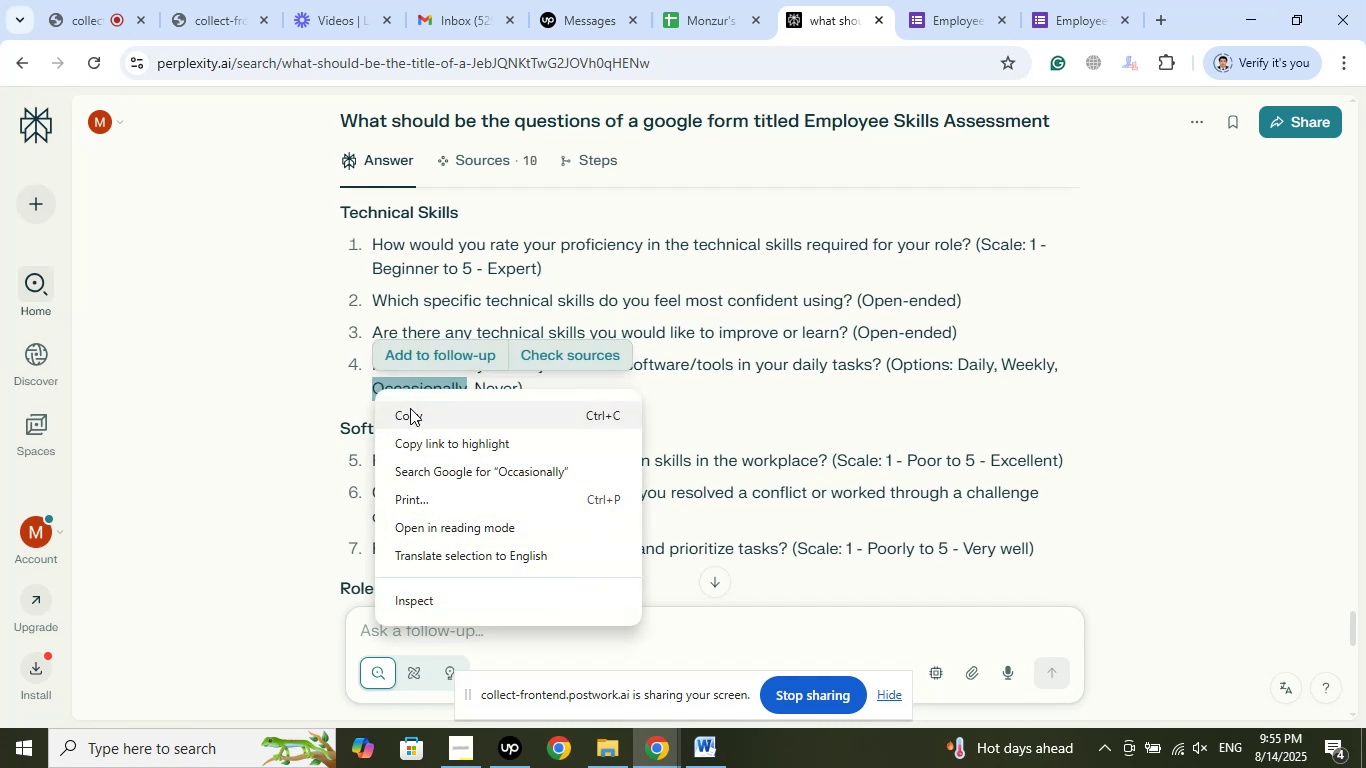 
left_click([410, 408])
 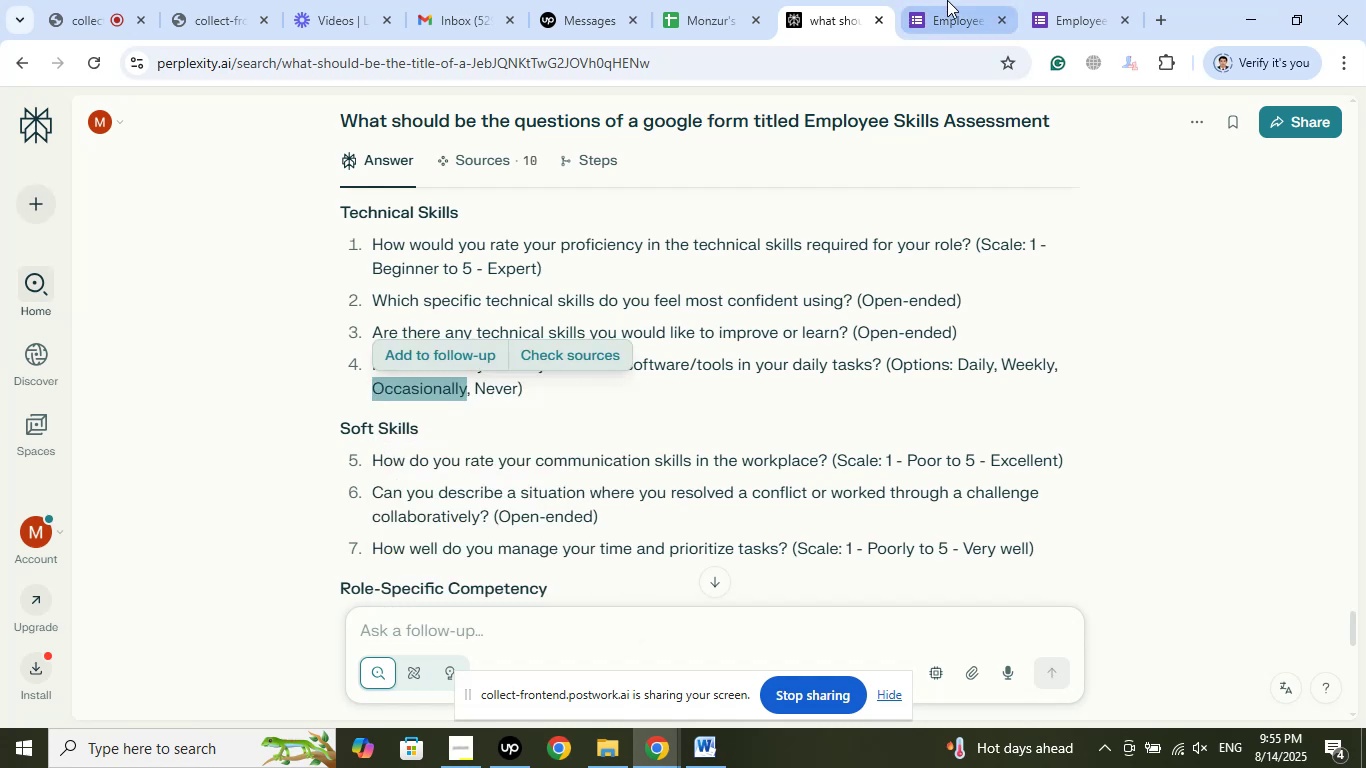 
left_click([947, 0])
 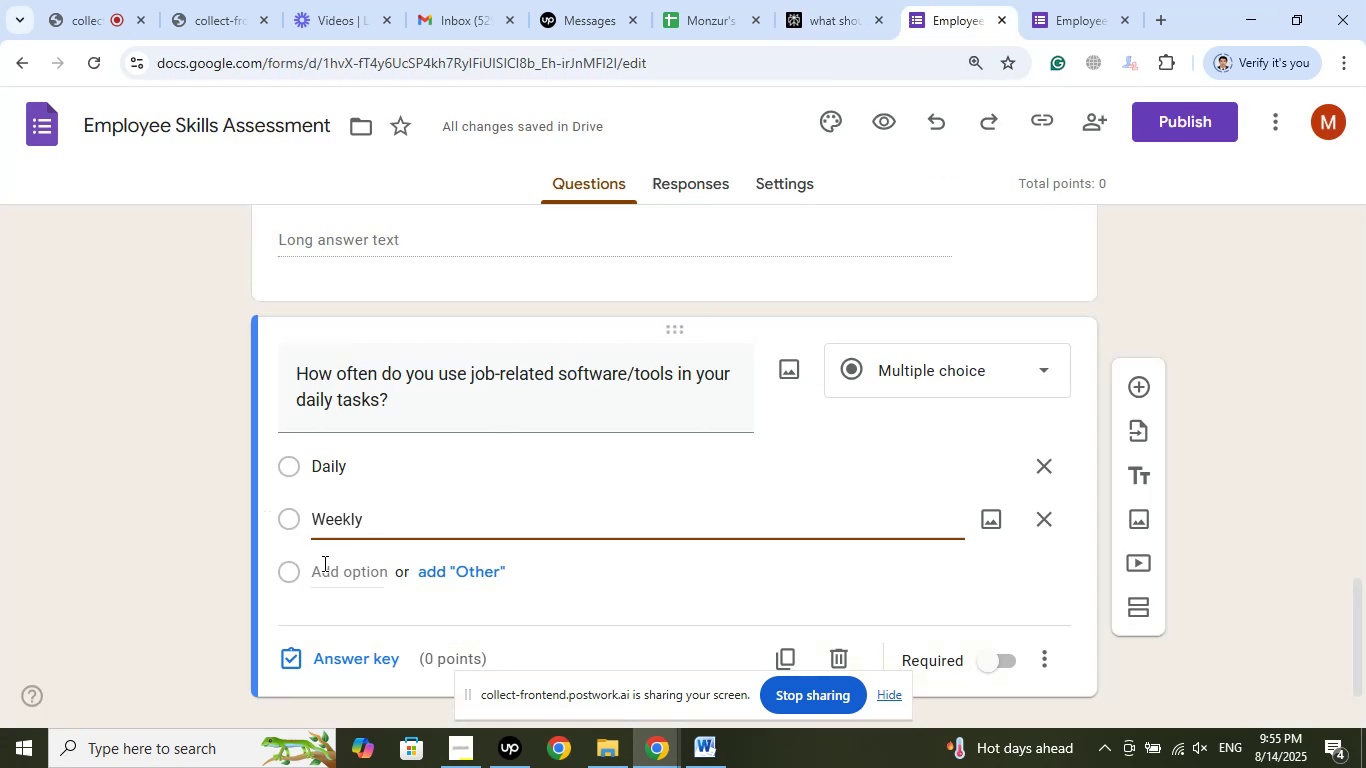 
left_click([323, 563])
 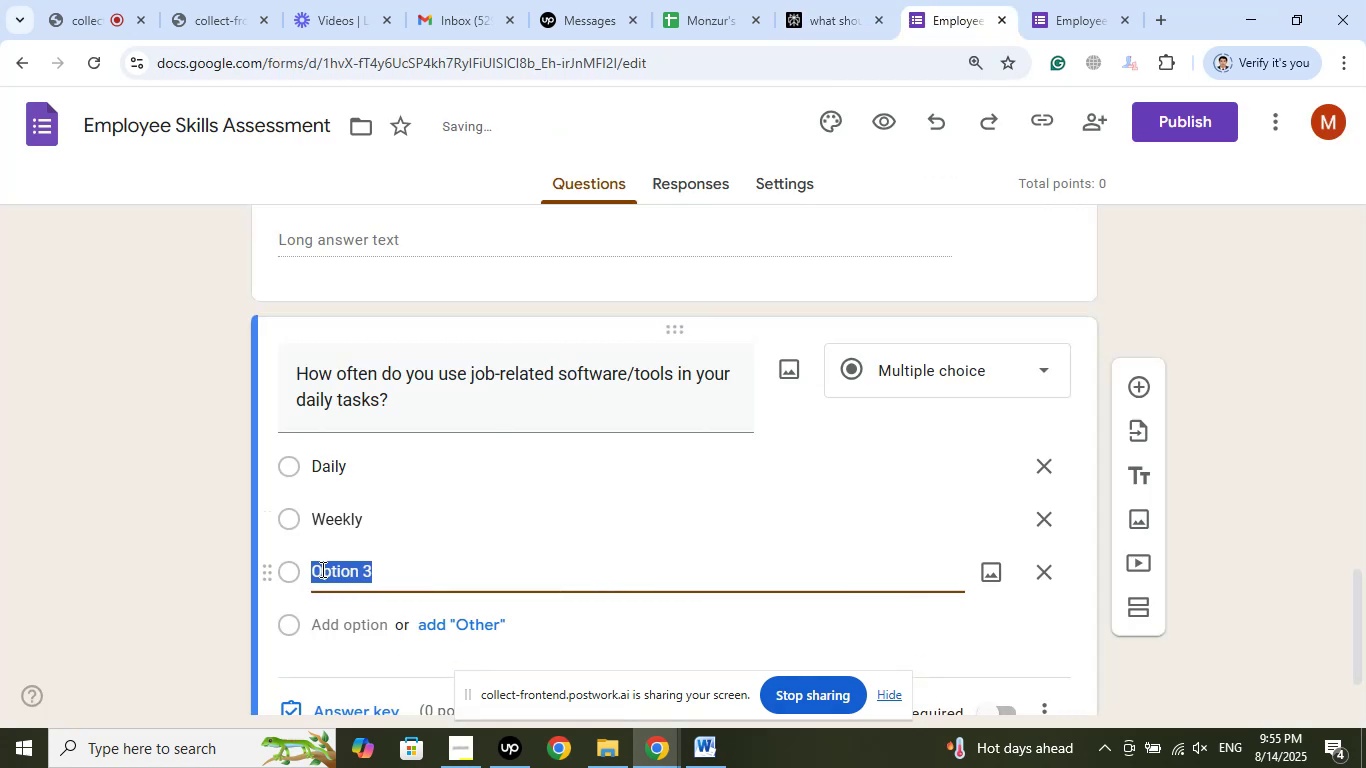 
right_click([321, 569])
 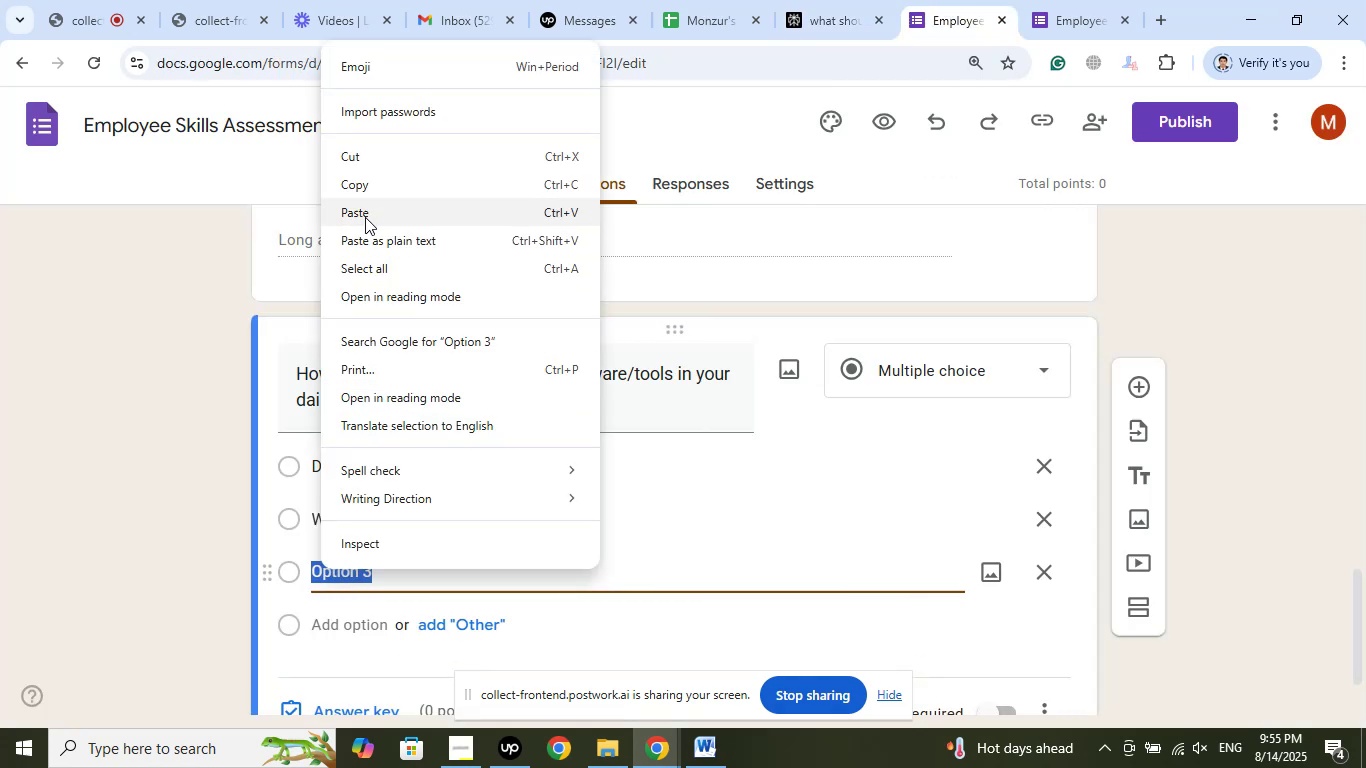 
left_click([363, 203])
 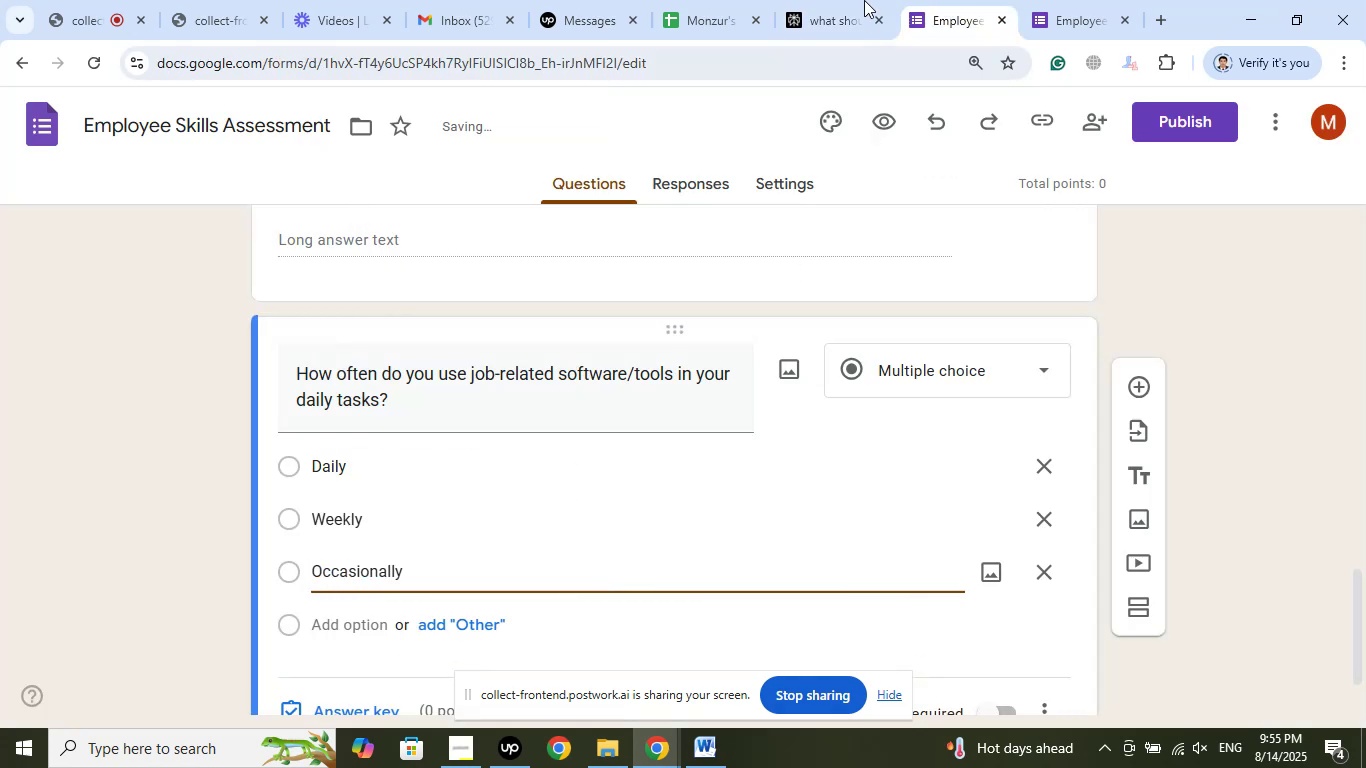 
left_click([860, 0])
 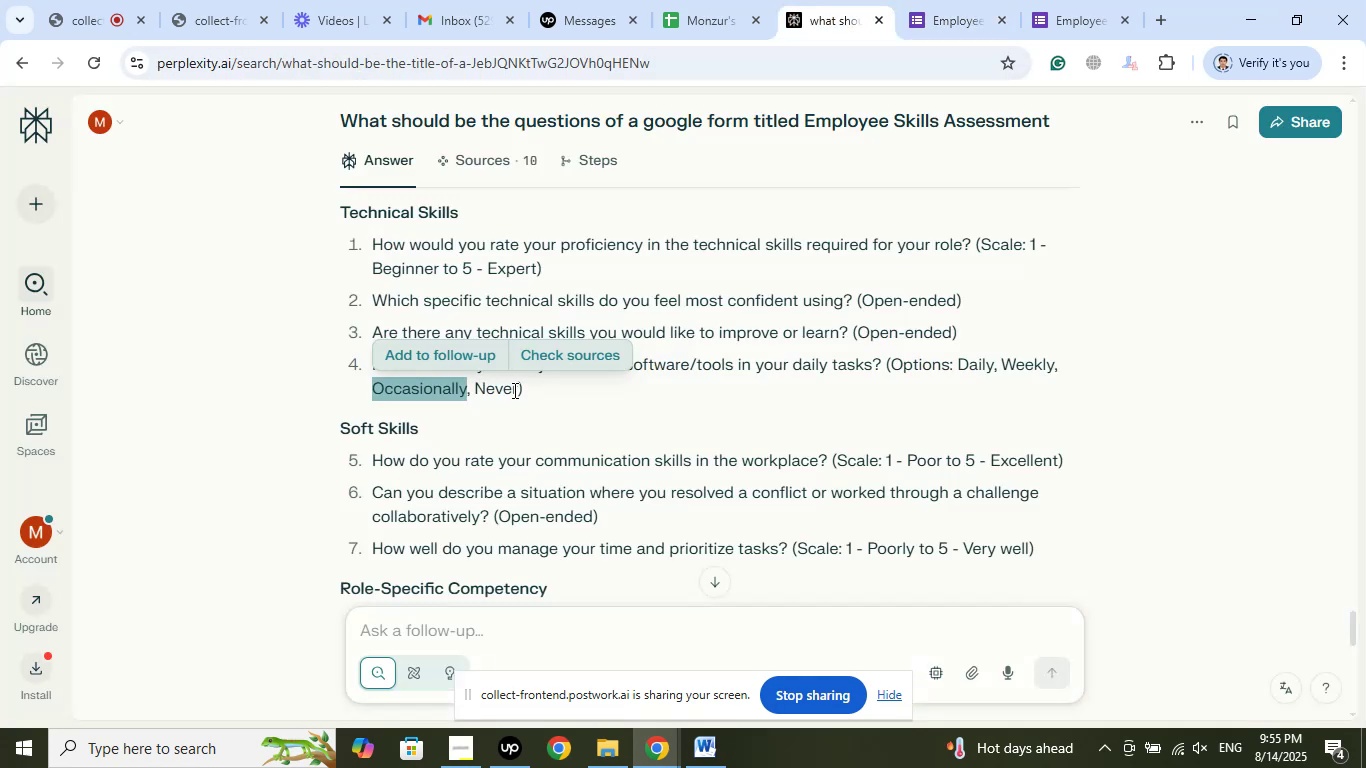 
left_click_drag(start_coordinate=[518, 388], to_coordinate=[476, 388])
 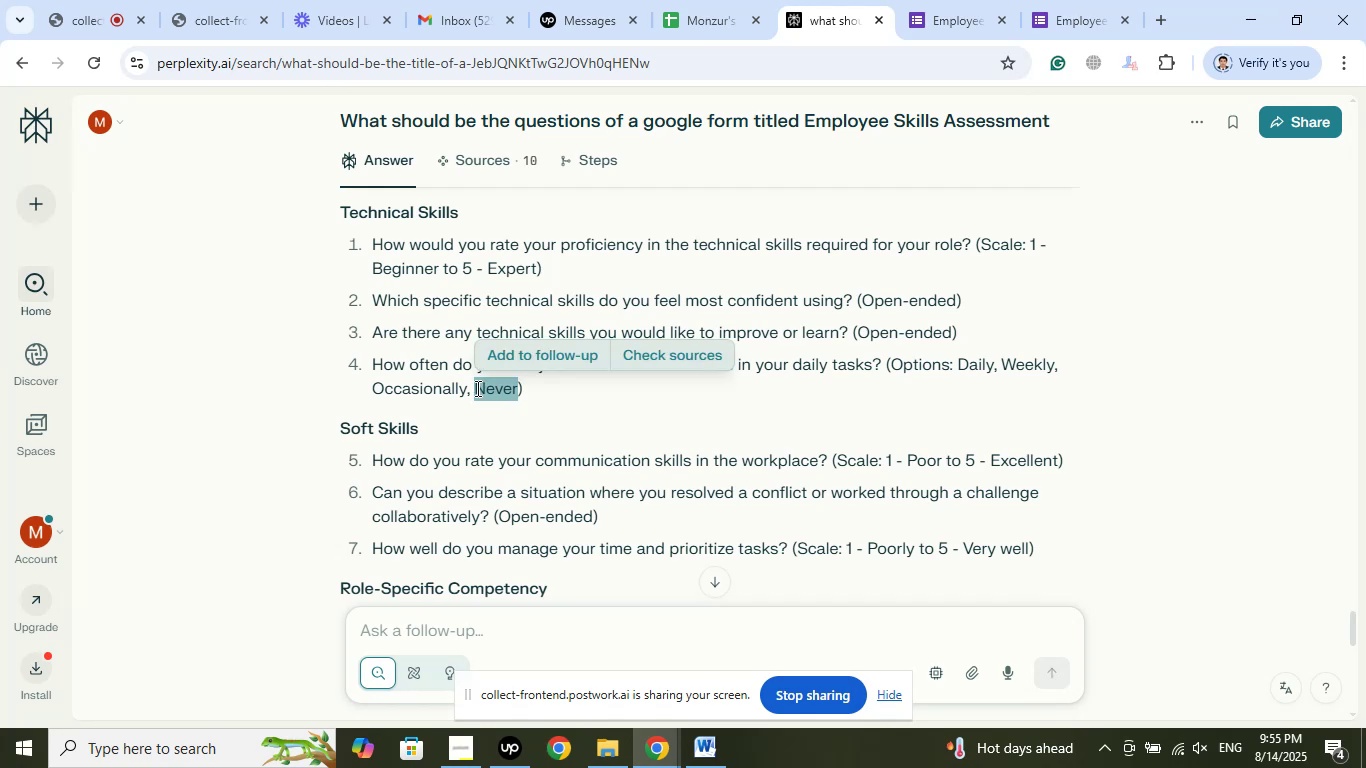 
right_click([476, 388])
 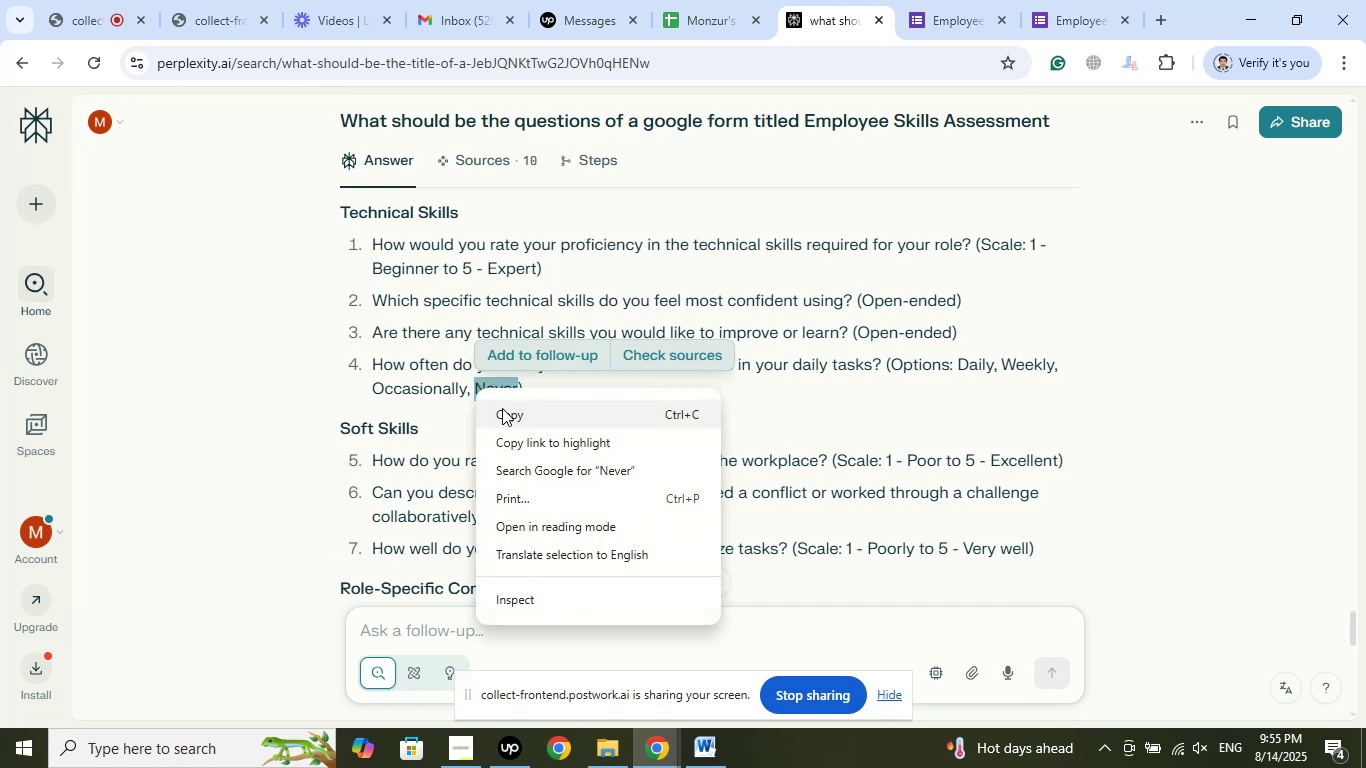 
left_click([502, 408])
 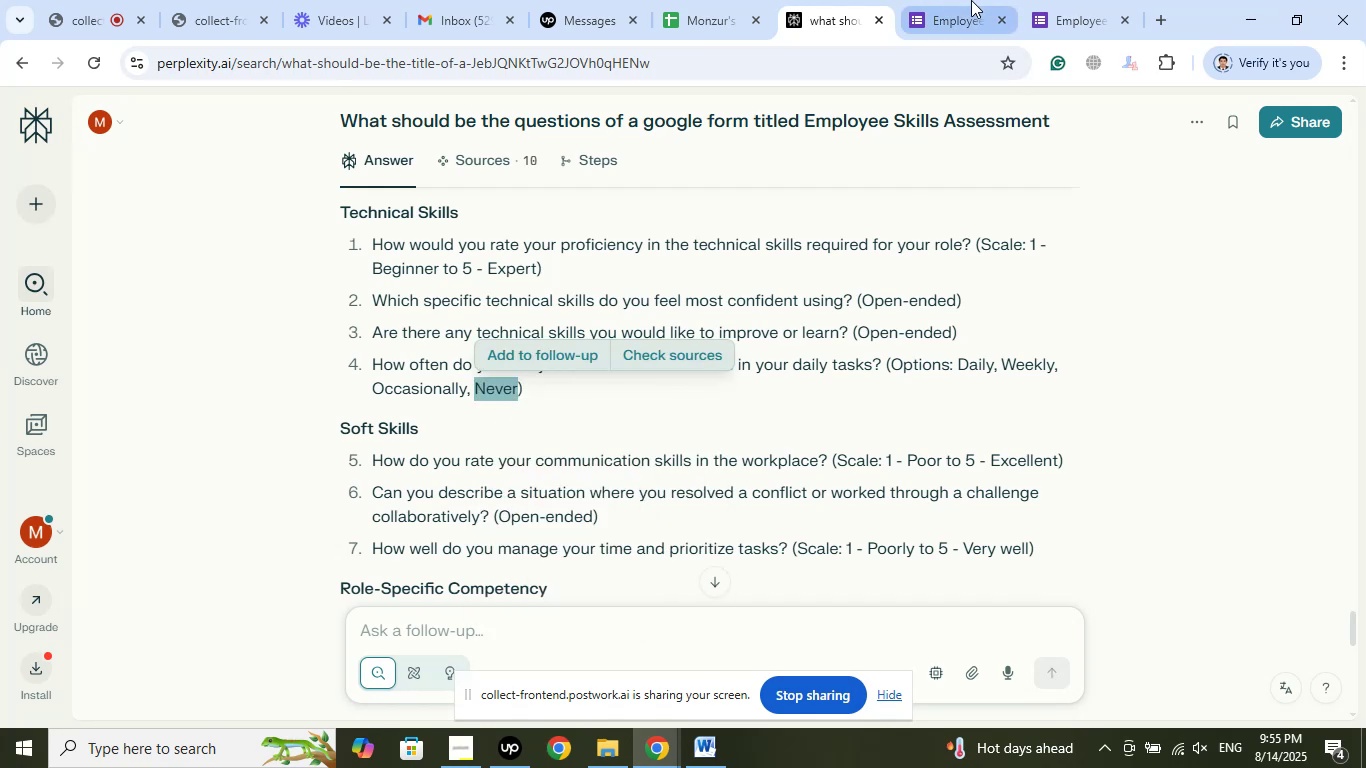 
left_click([971, 0])
 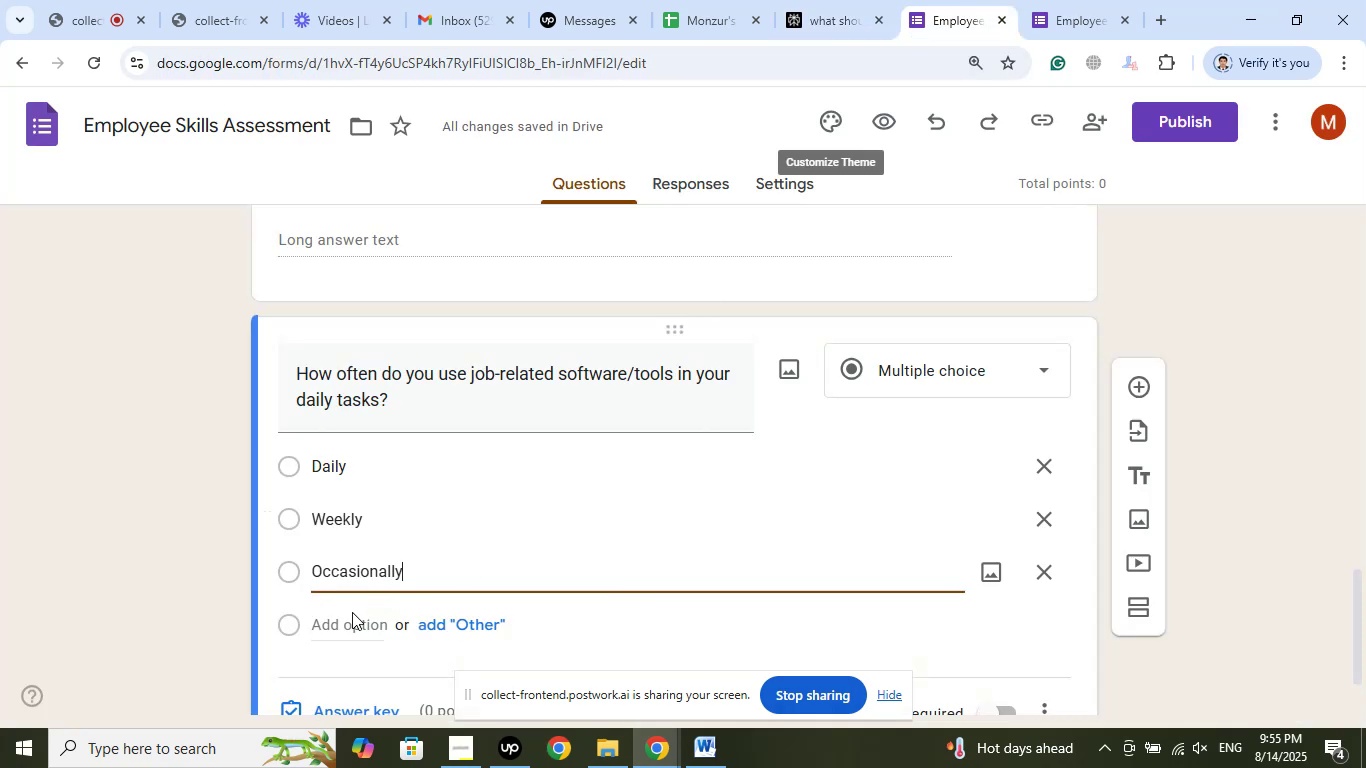 
left_click([352, 612])
 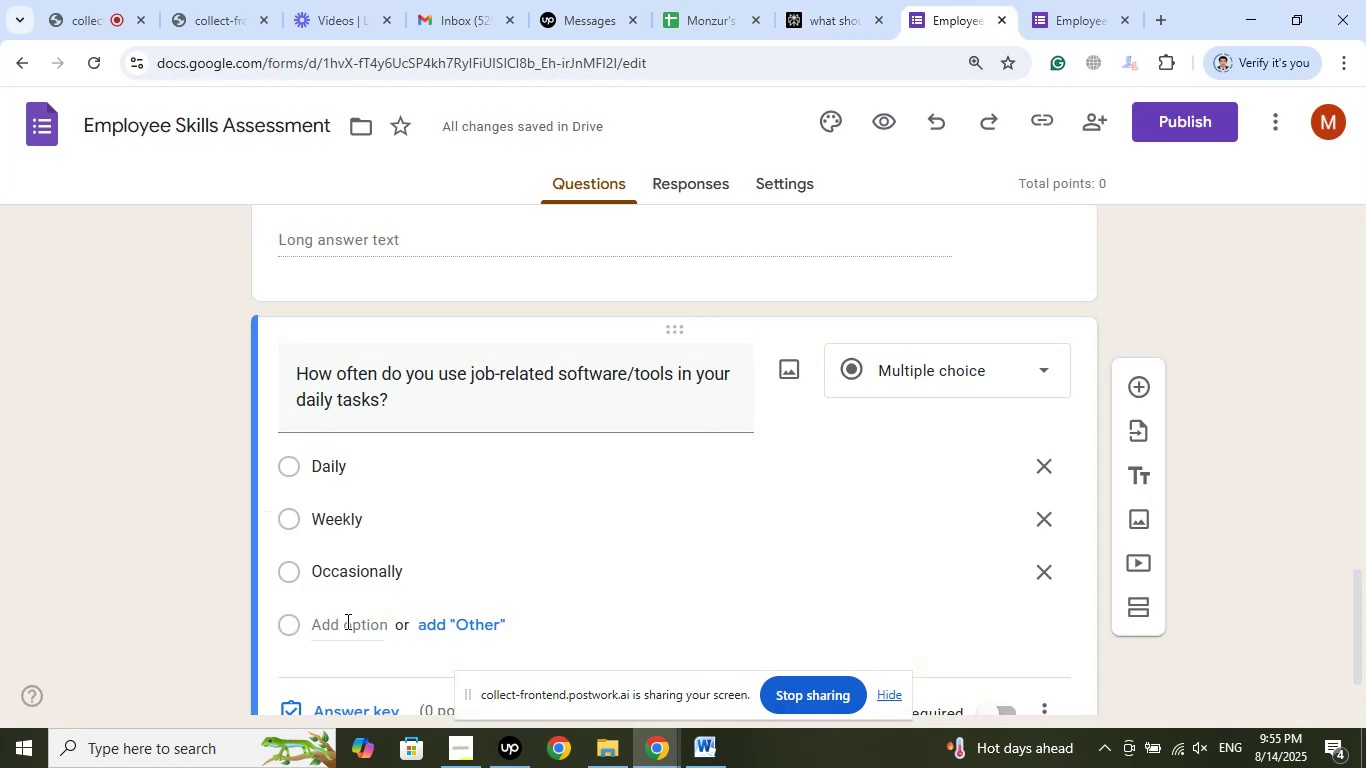 
left_click([346, 621])
 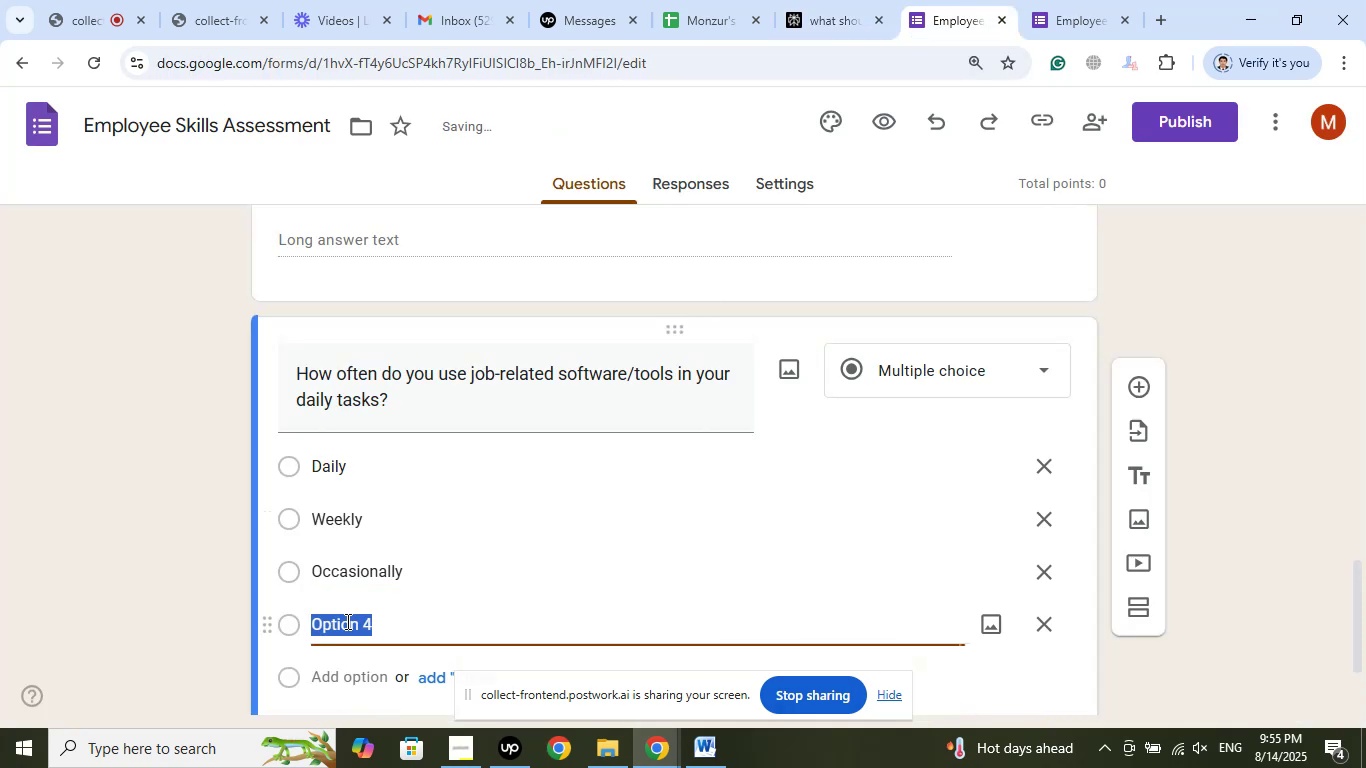 
right_click([346, 621])
 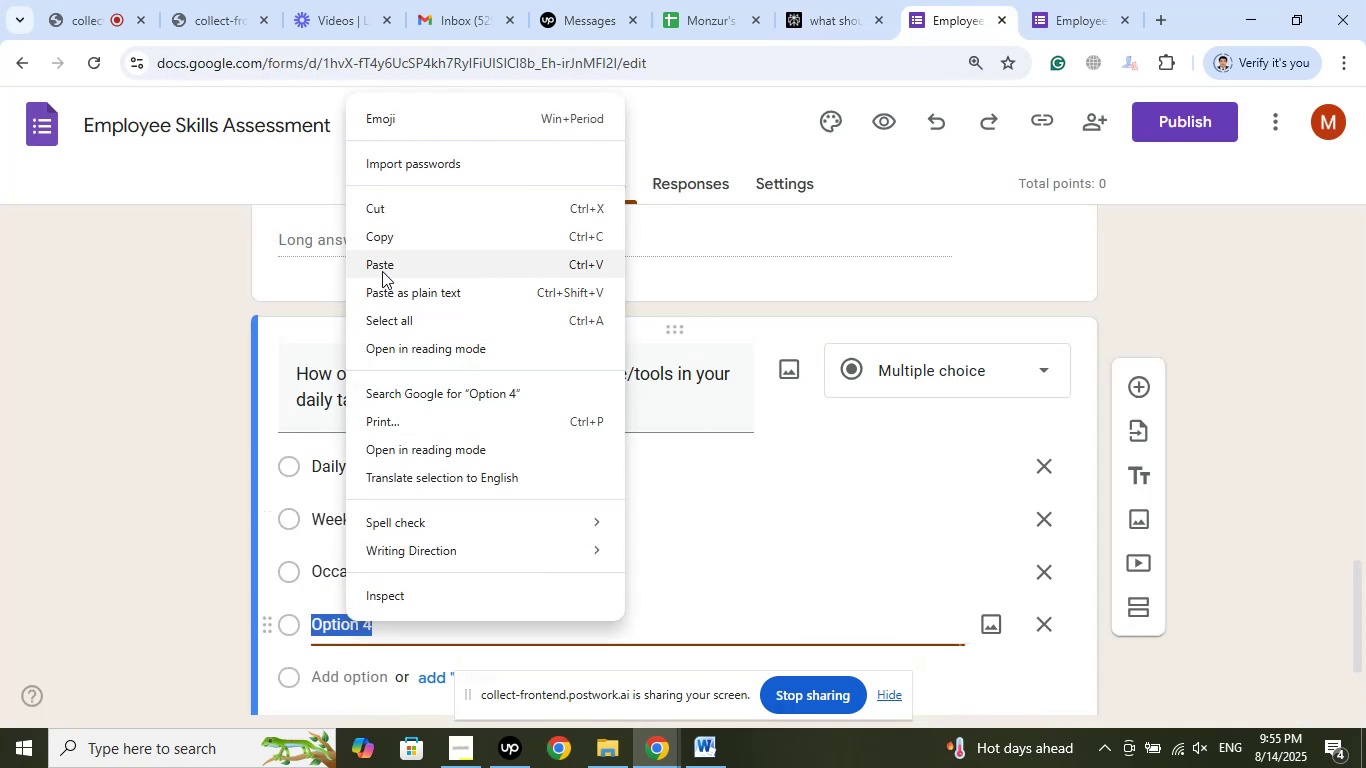 
left_click([382, 271])
 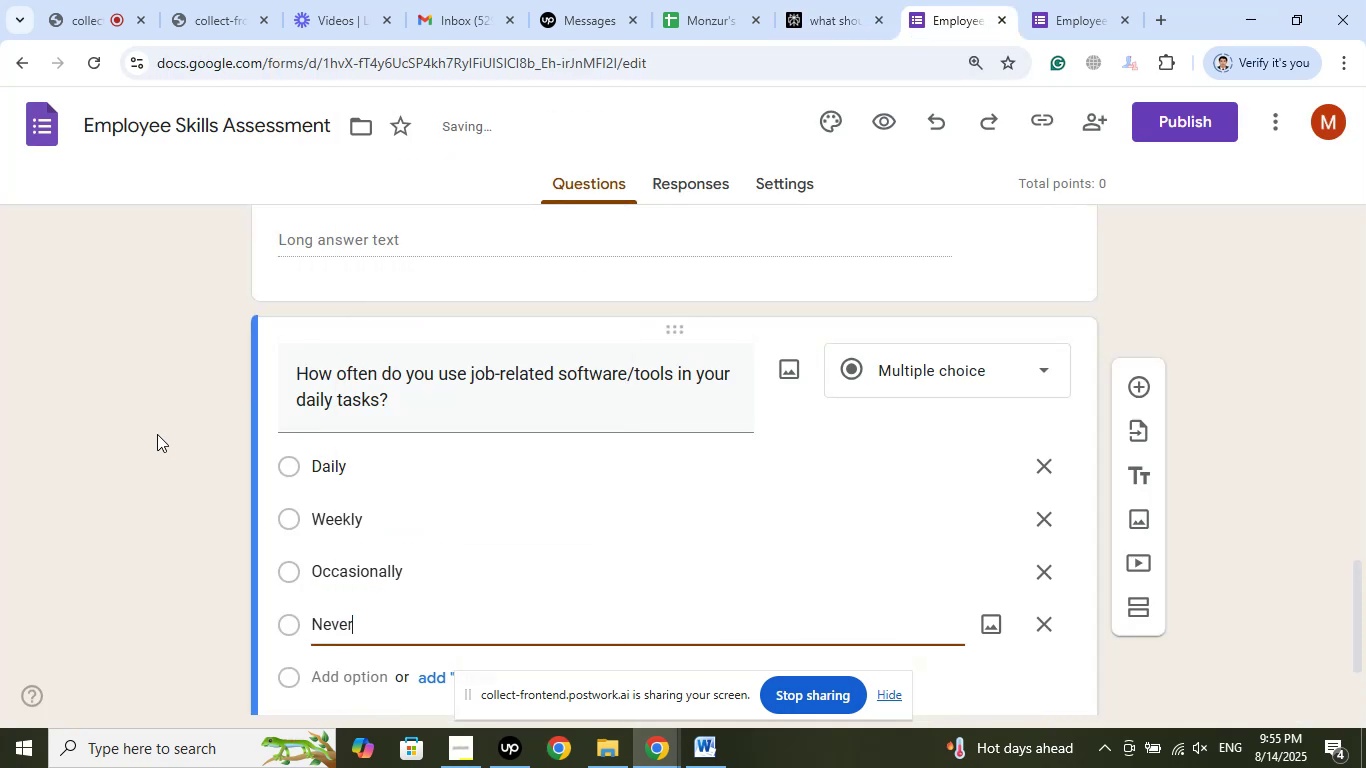 
scroll: coordinate [163, 429], scroll_direction: down, amount: 3.0
 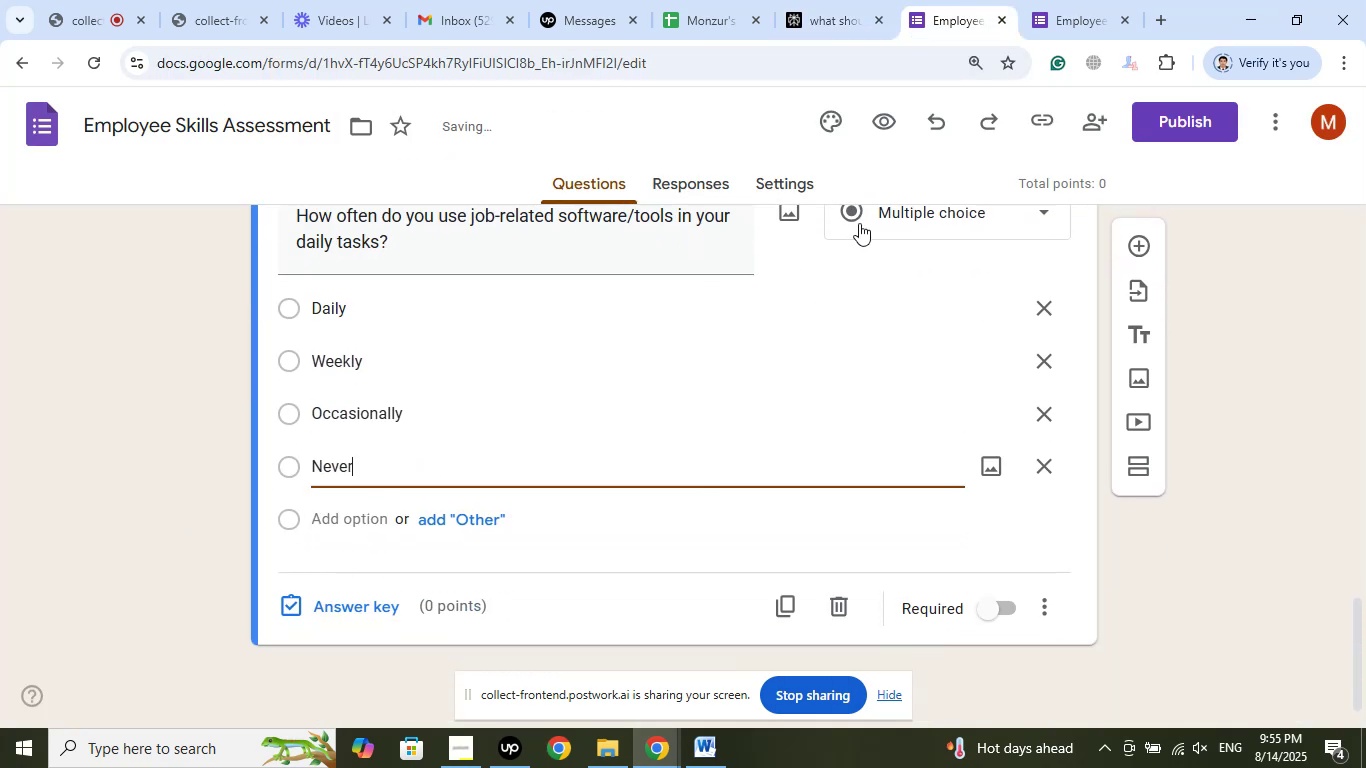 
left_click([891, 220])
 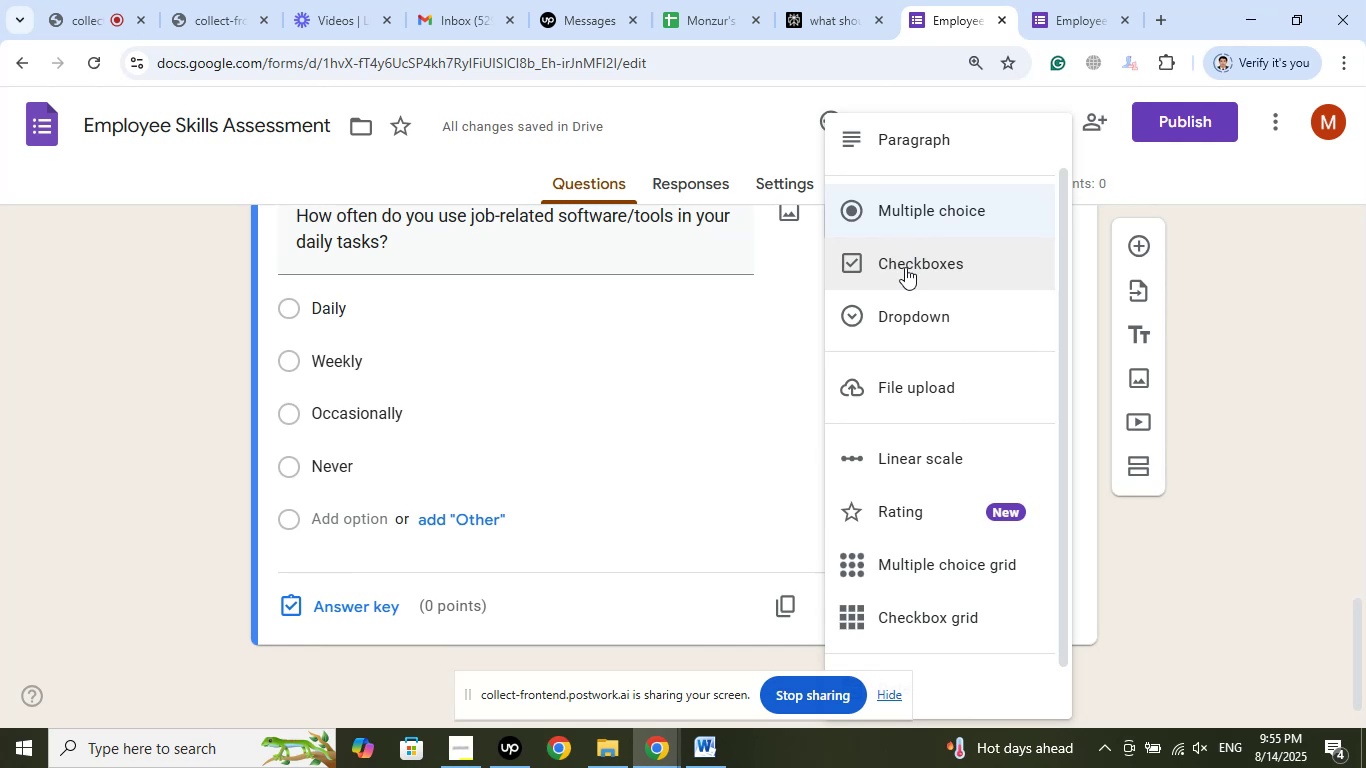 
left_click([905, 267])
 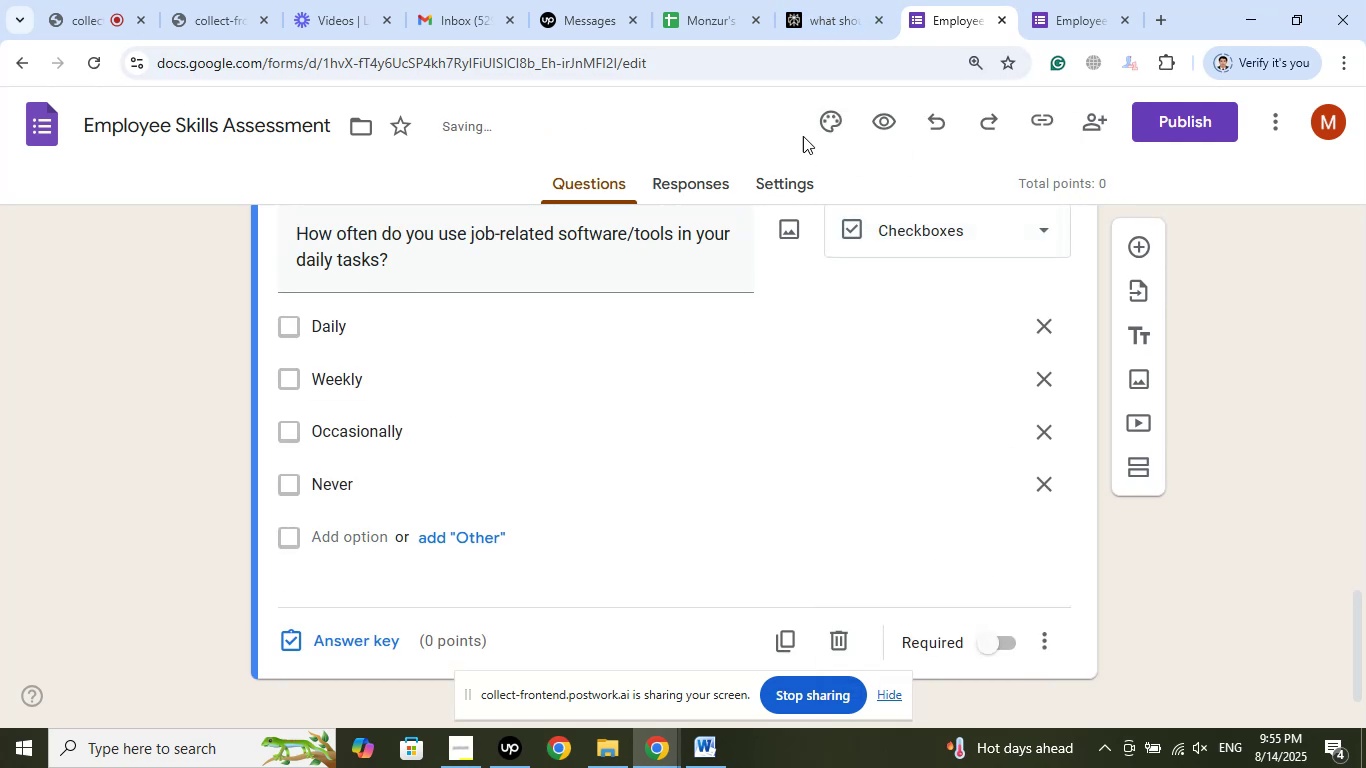 
left_click([797, 0])
 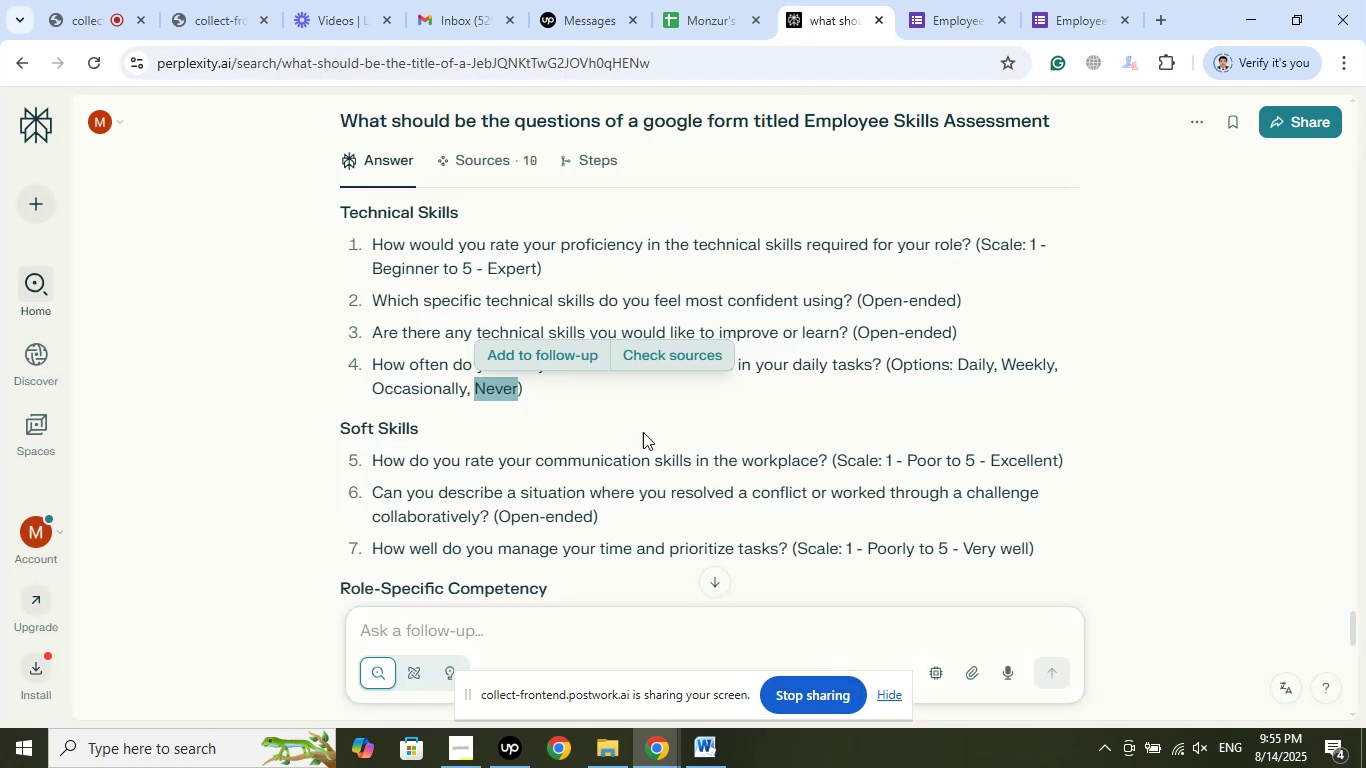 
scroll: coordinate [642, 414], scroll_direction: down, amount: 1.0
 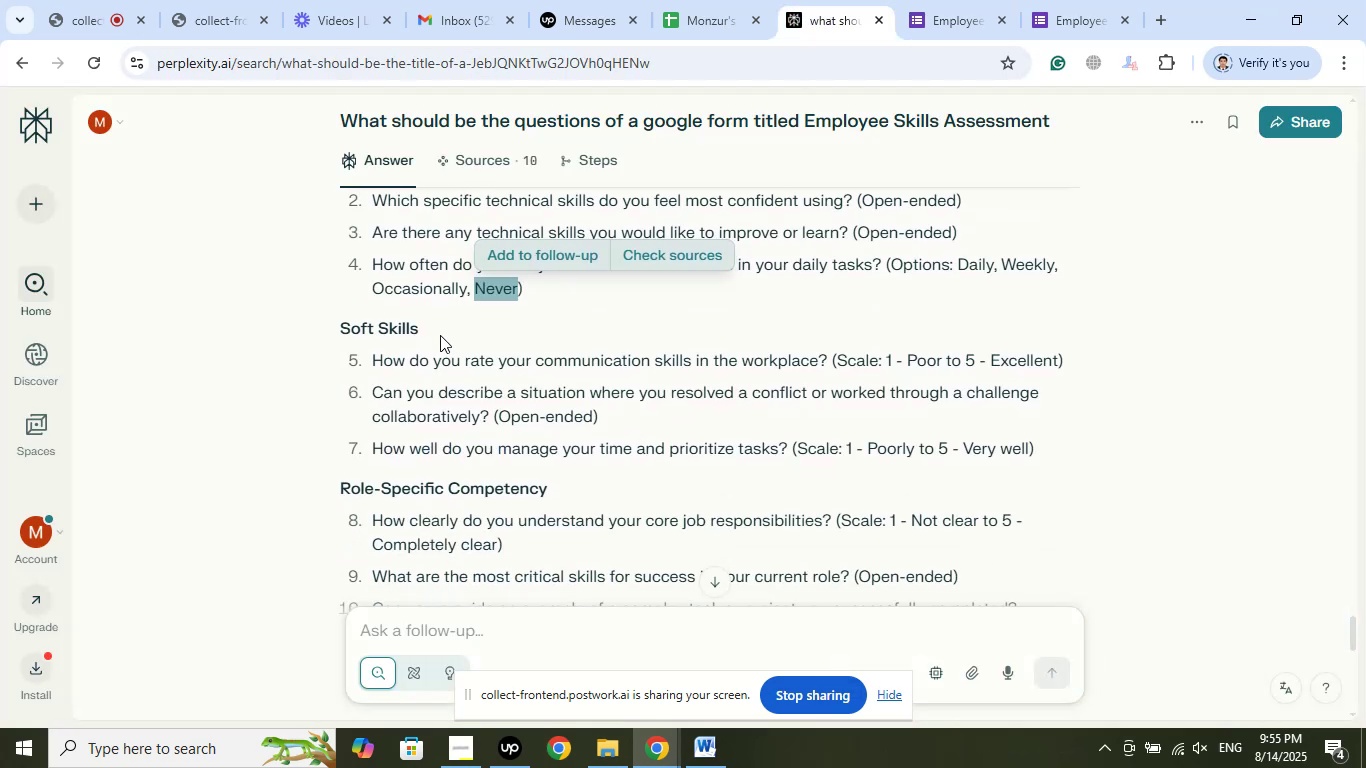 
left_click_drag(start_coordinate=[426, 324], to_coordinate=[332, 326])
 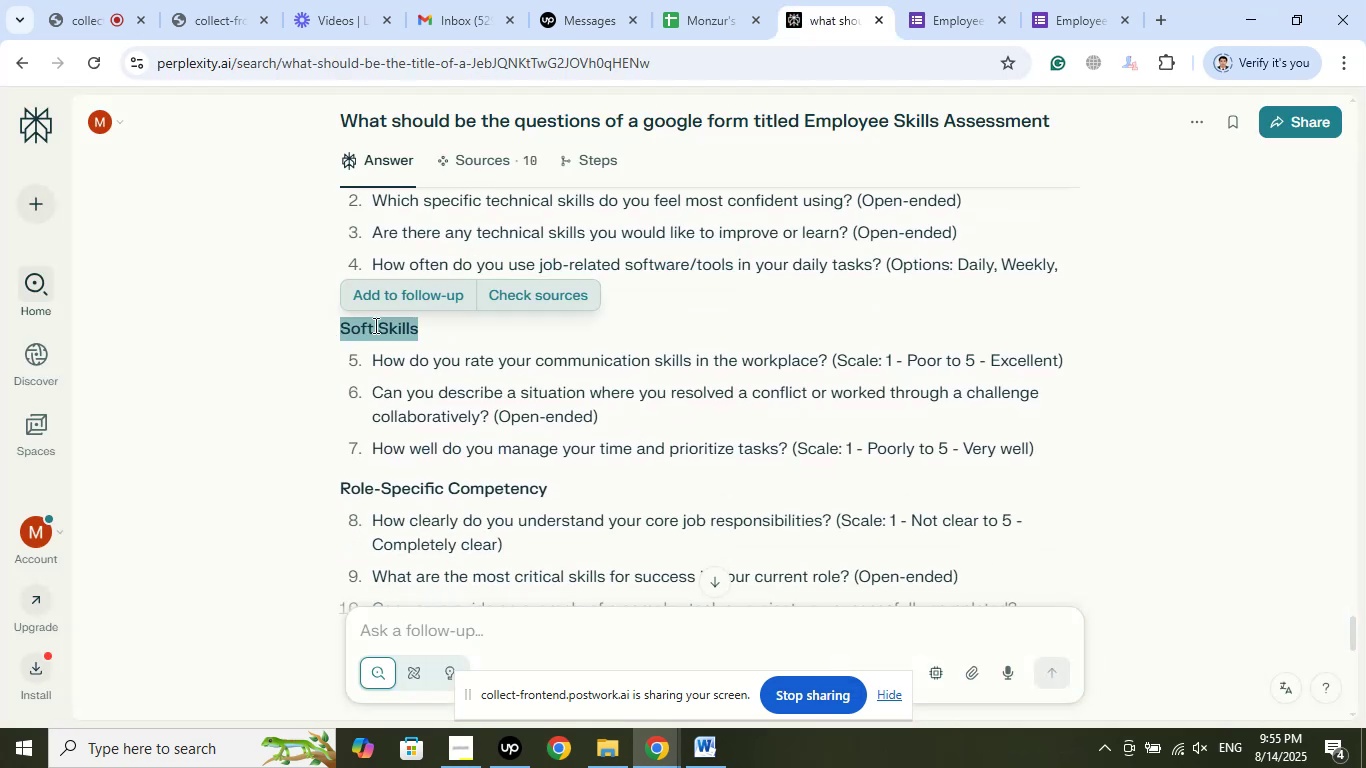 
right_click([374, 325])
 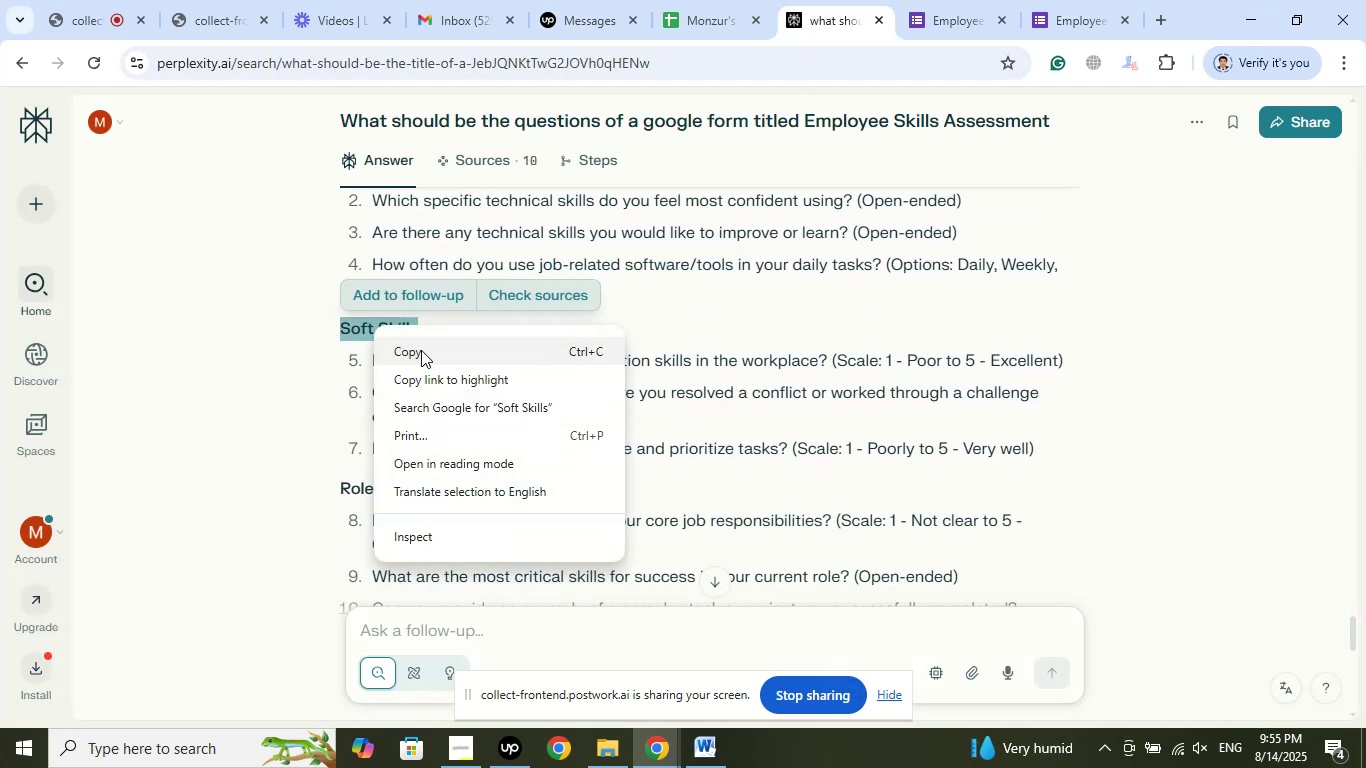 
left_click([421, 350])
 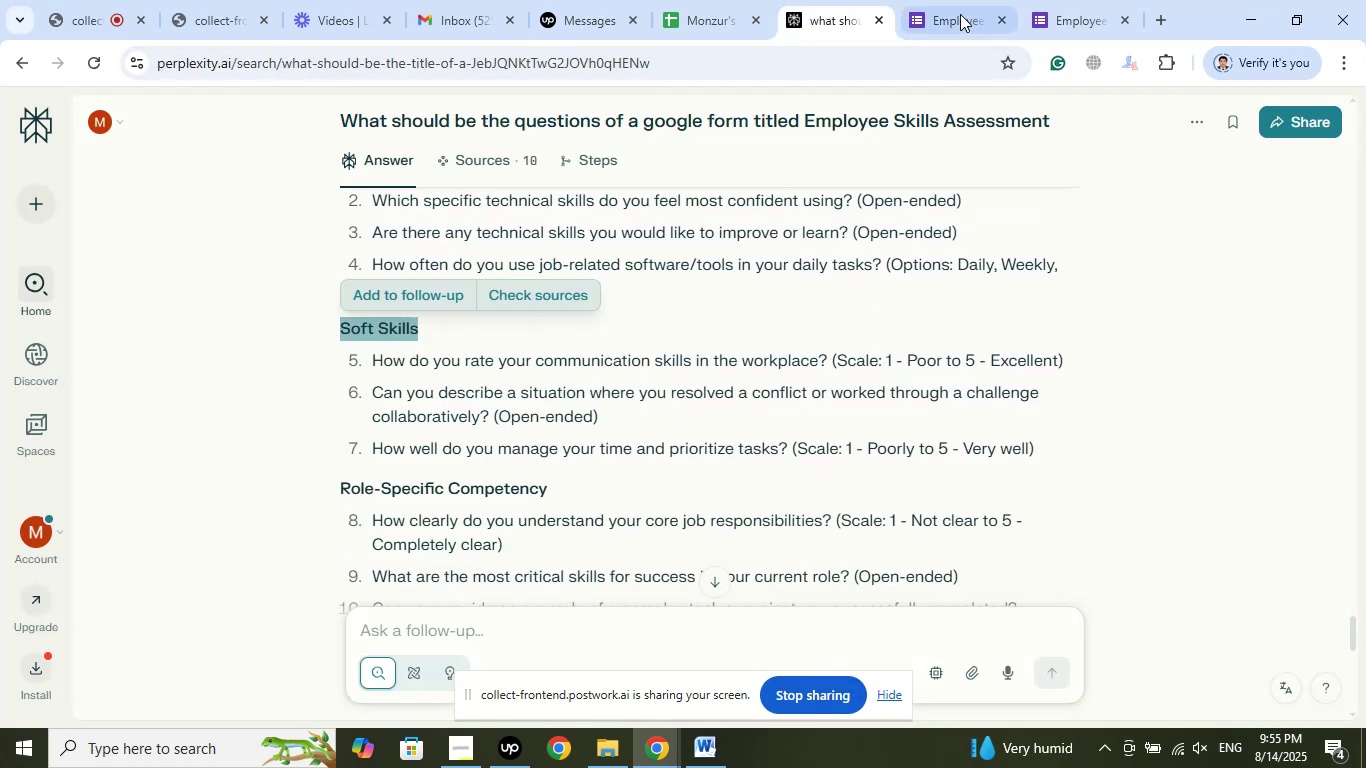 
left_click([960, 14])
 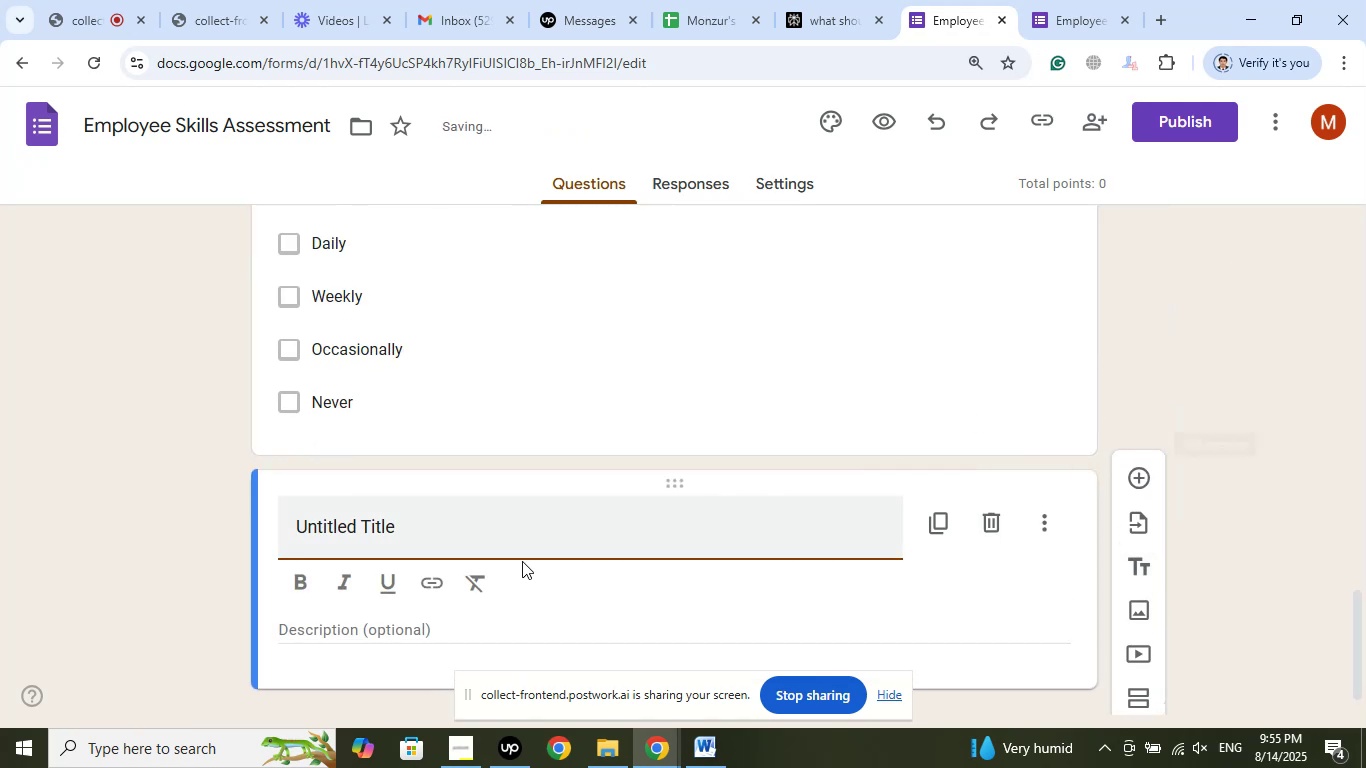 
left_click_drag(start_coordinate=[414, 529], to_coordinate=[193, 512])
 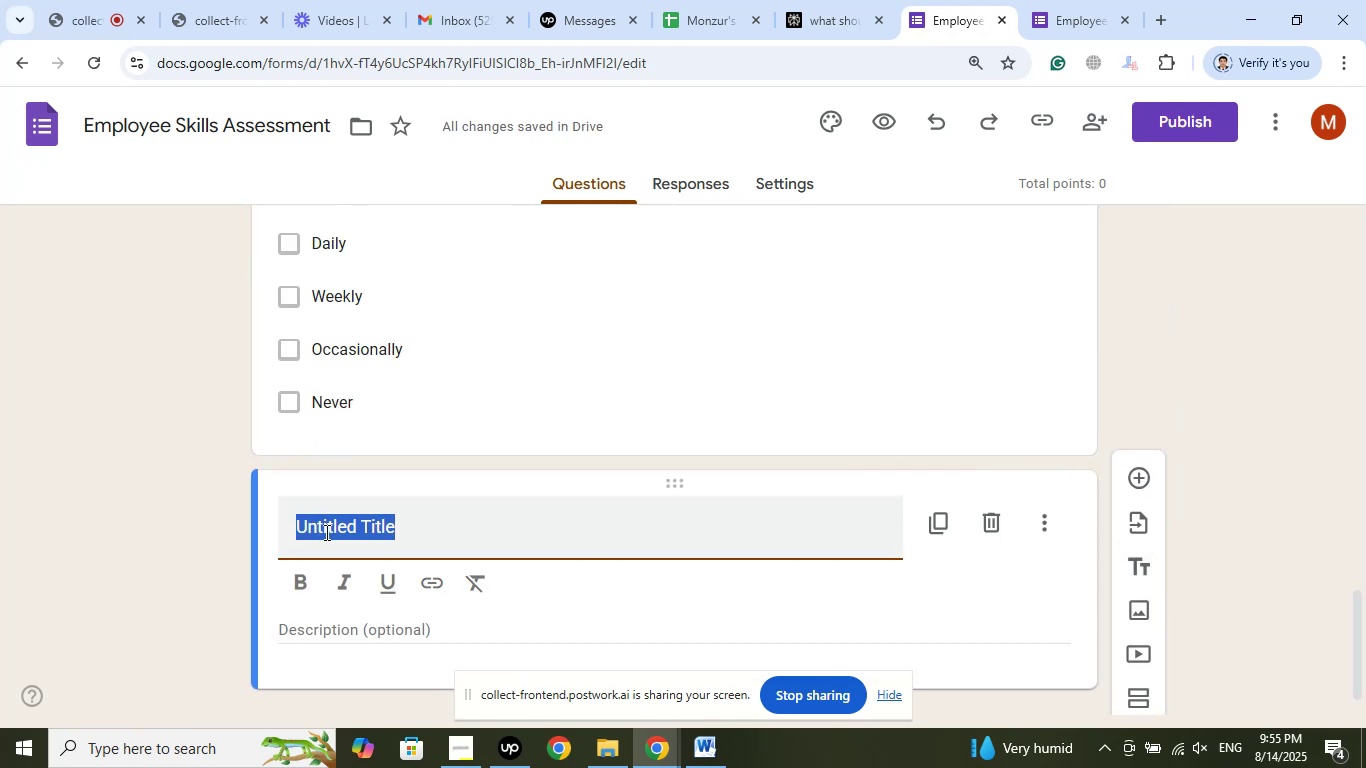 
right_click([325, 532])
 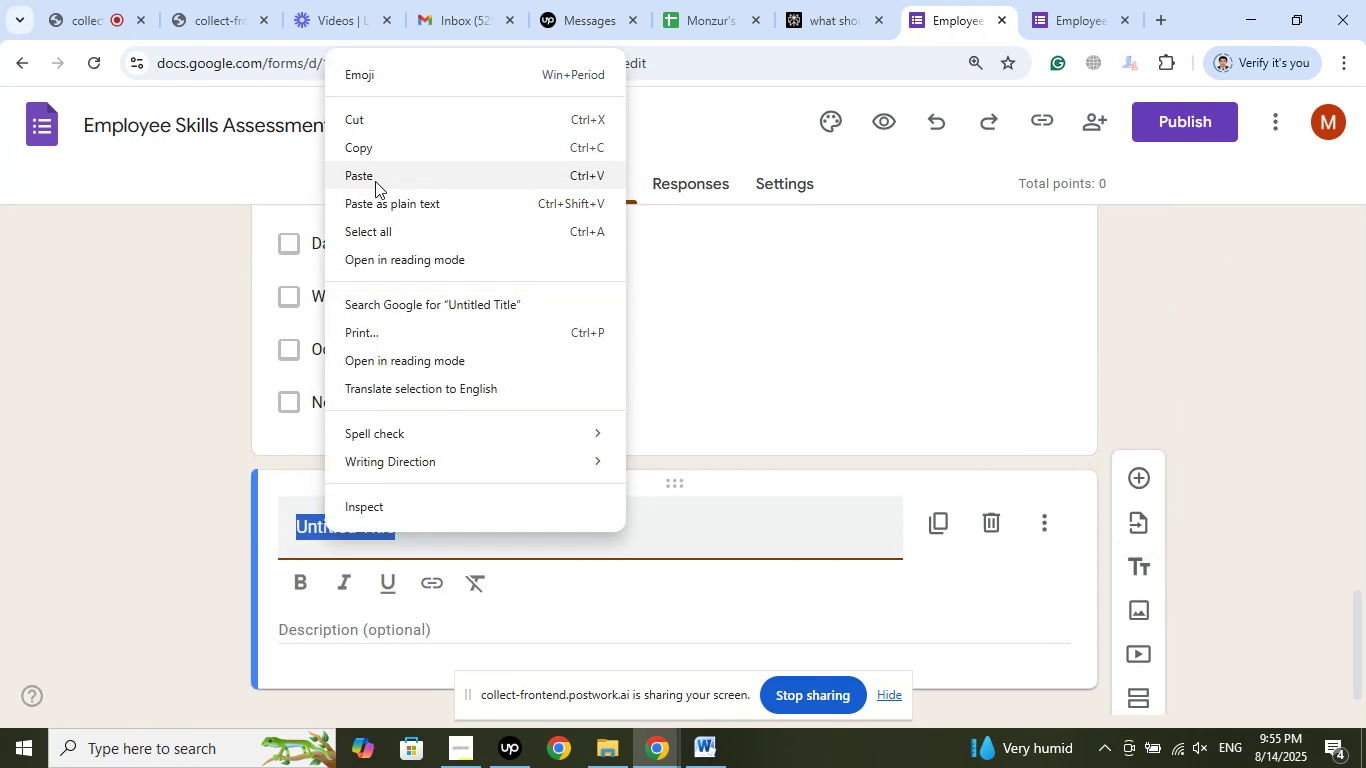 
left_click([375, 180])
 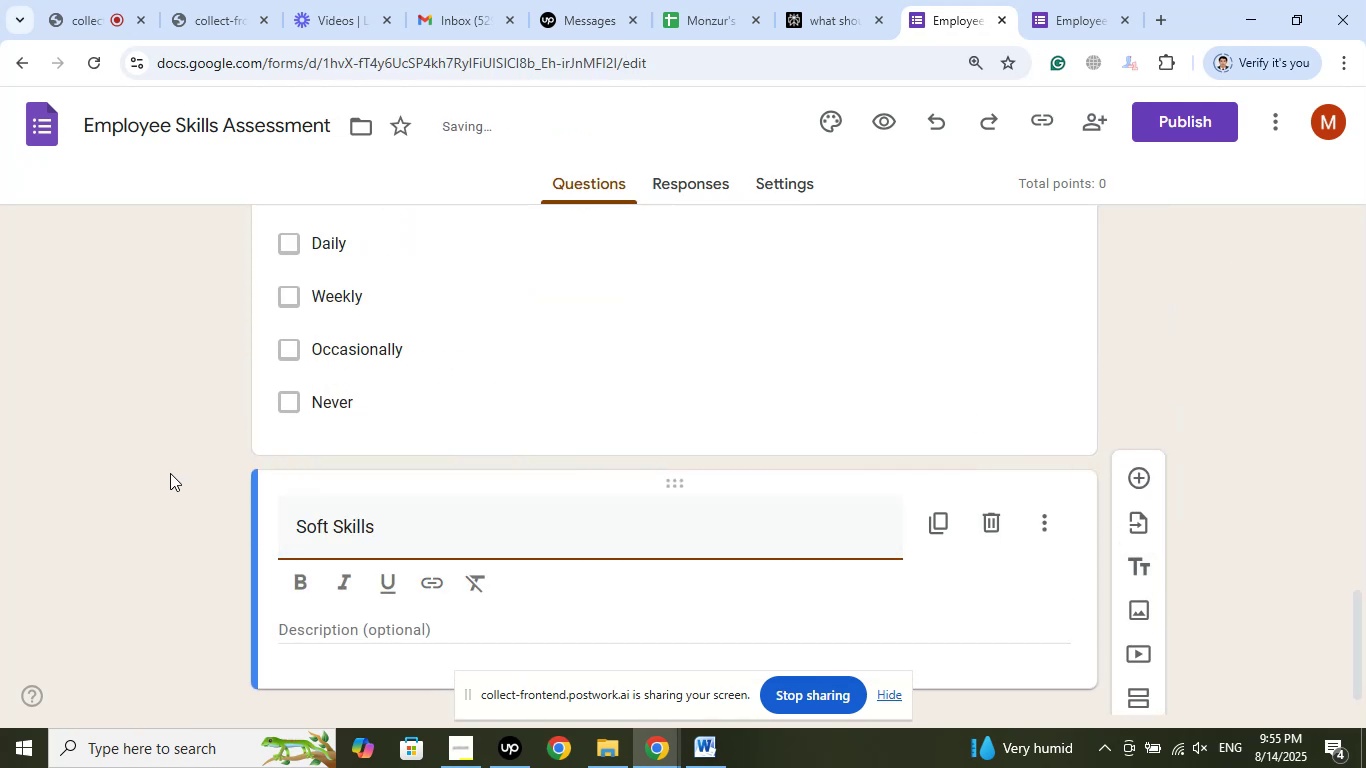 
left_click([170, 473])
 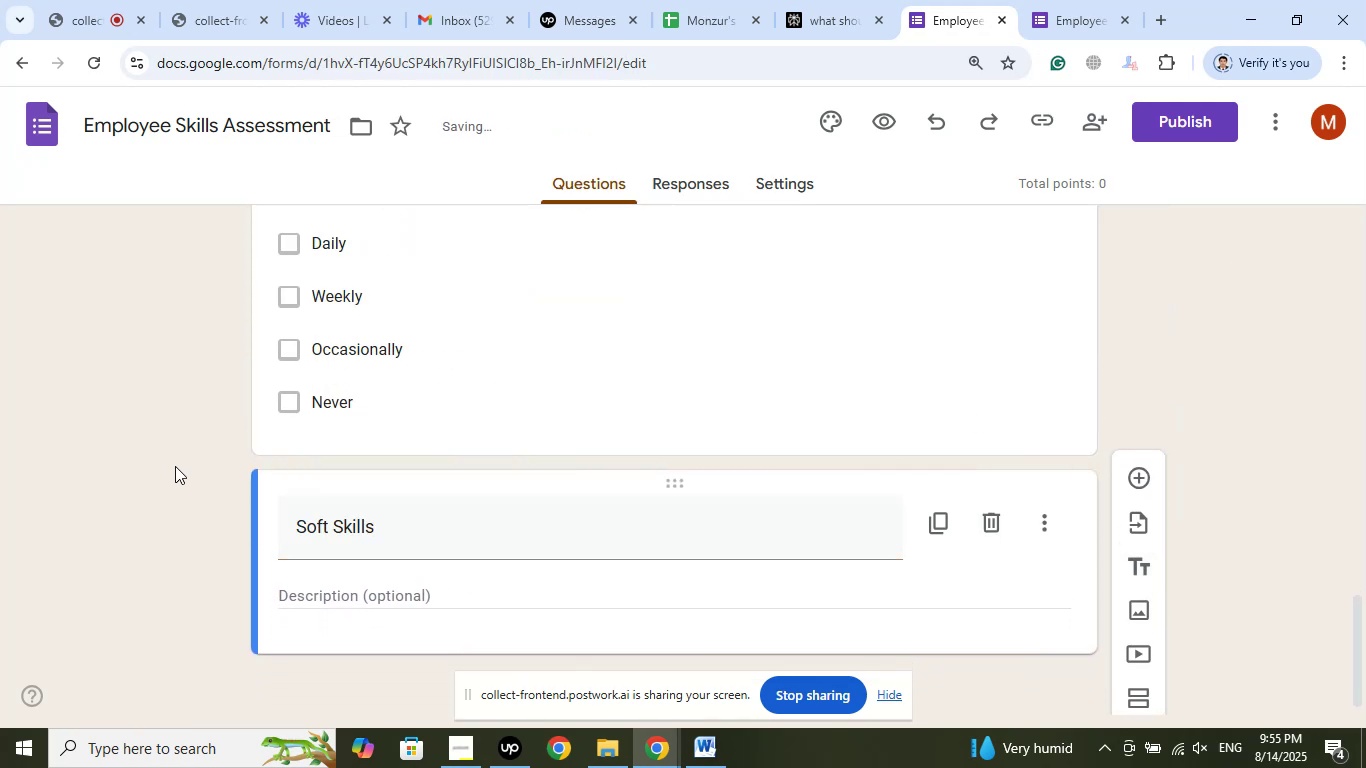 
scroll: coordinate [176, 465], scroll_direction: down, amount: 2.0
 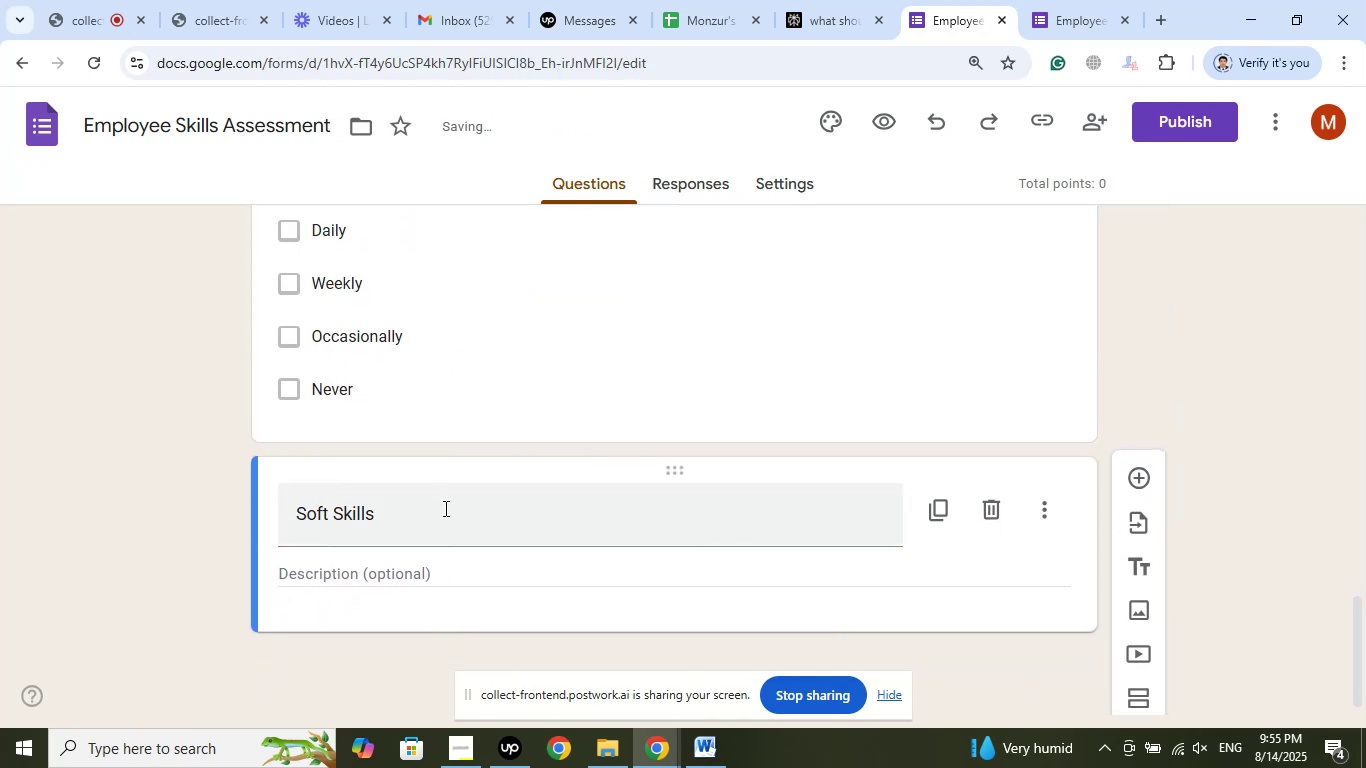 
left_click([444, 508])
 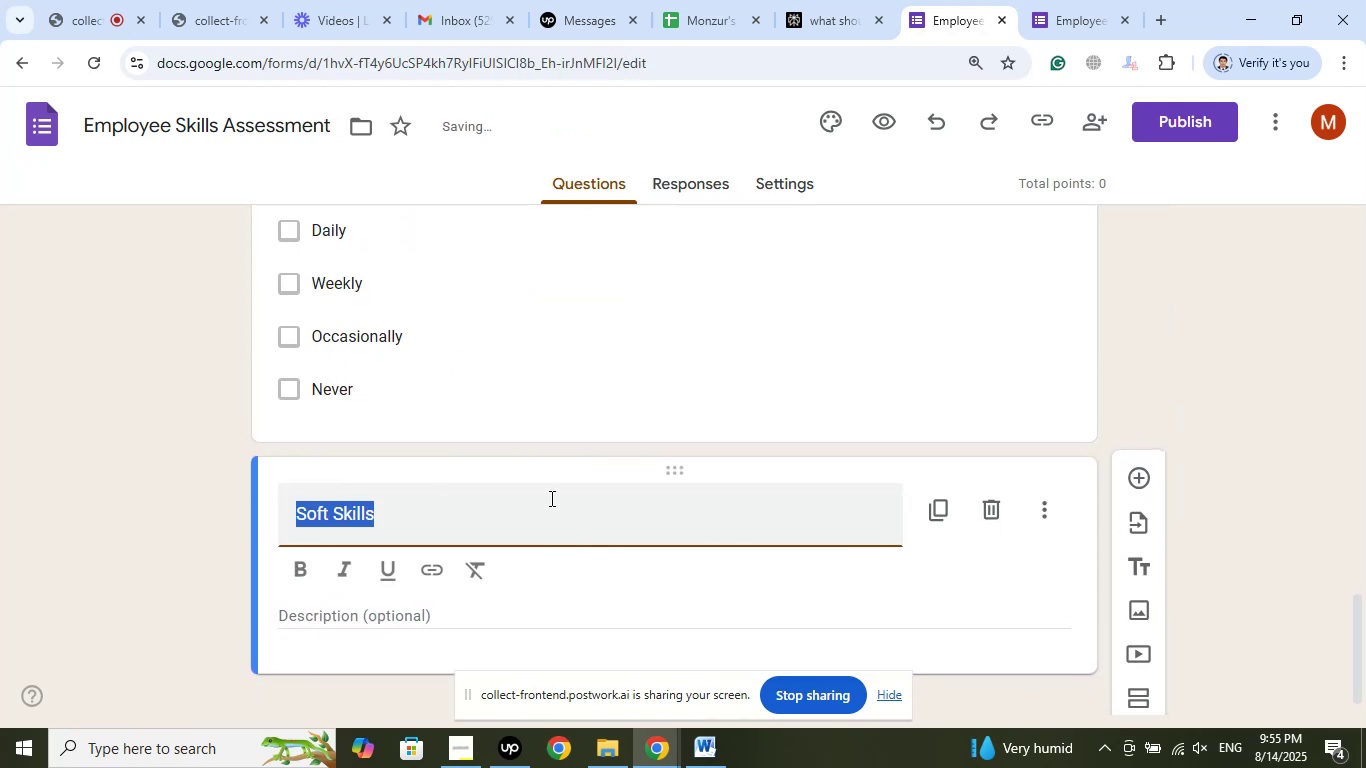 
scroll: coordinate [555, 495], scroll_direction: down, amount: 3.0
 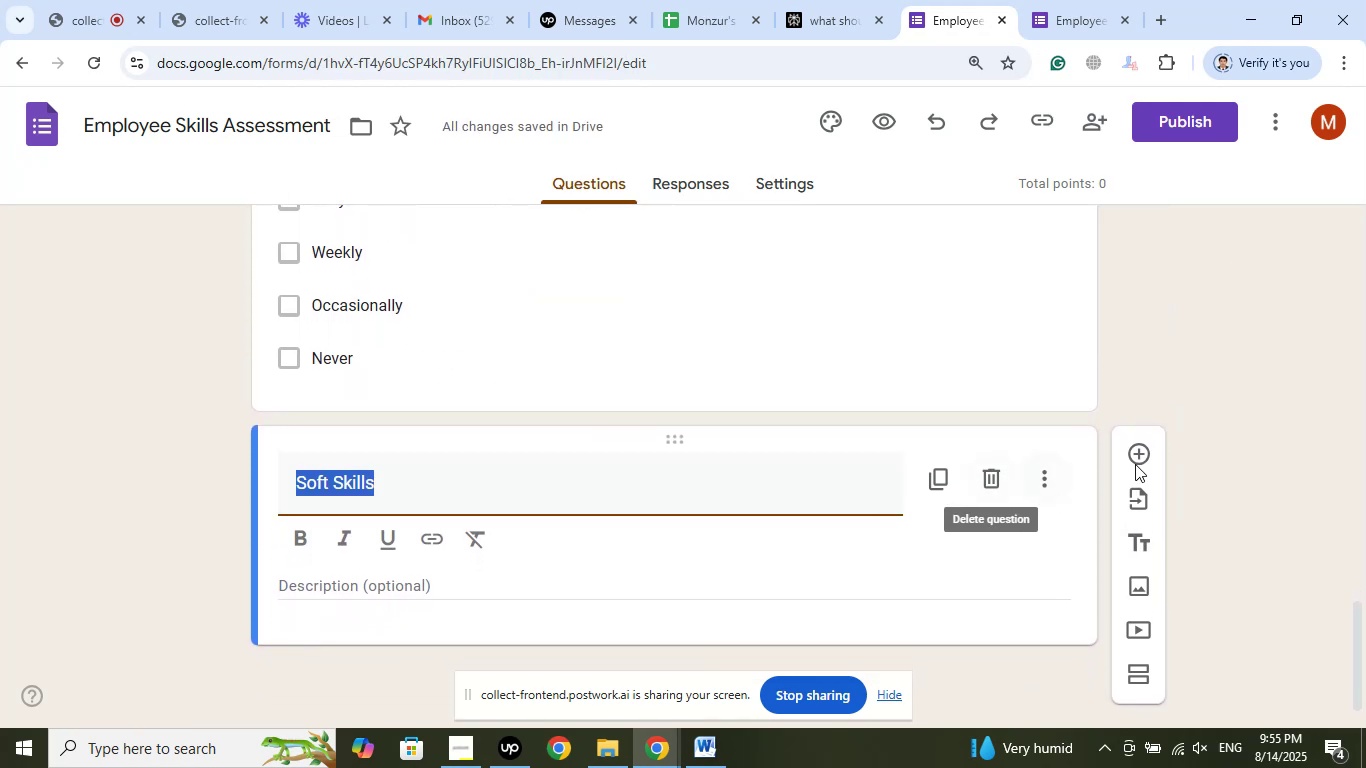 
left_click([1141, 454])
 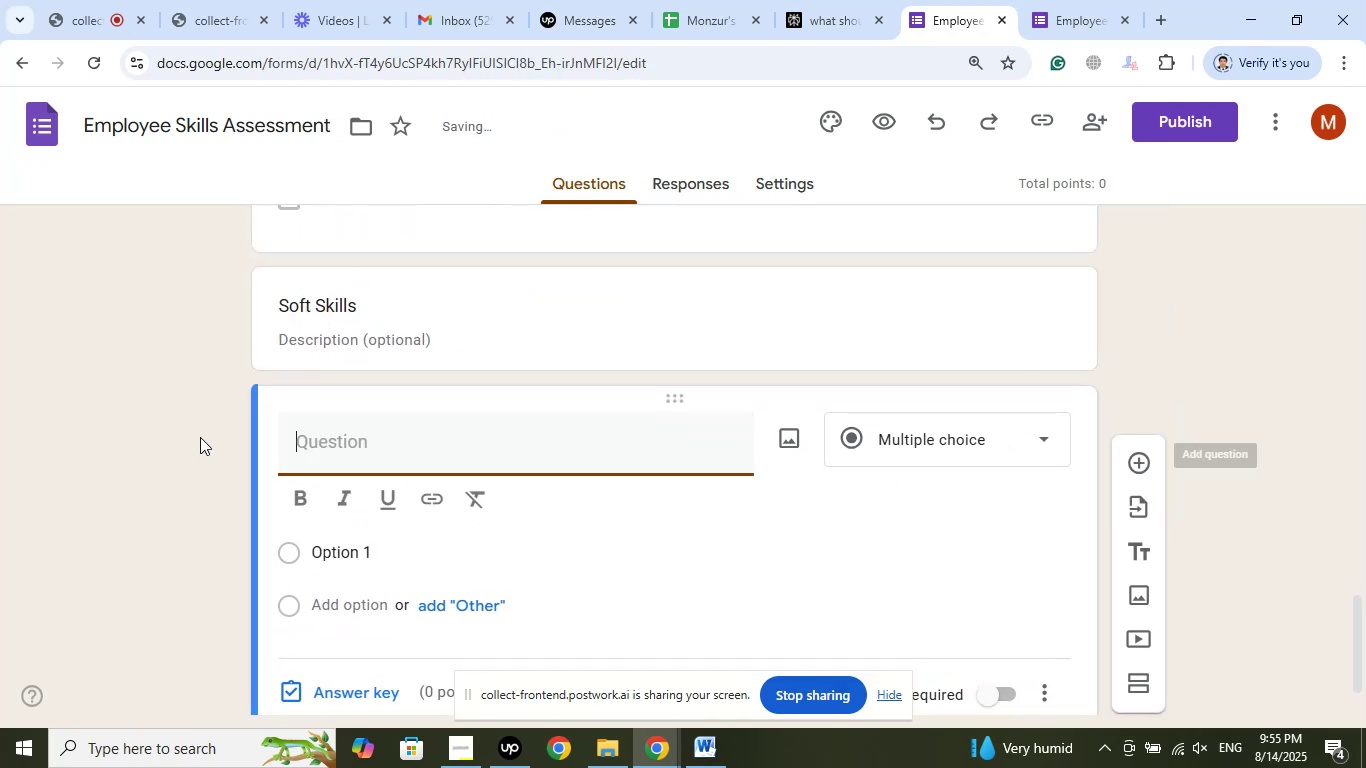 
scroll: coordinate [200, 437], scroll_direction: down, amount: 2.0
 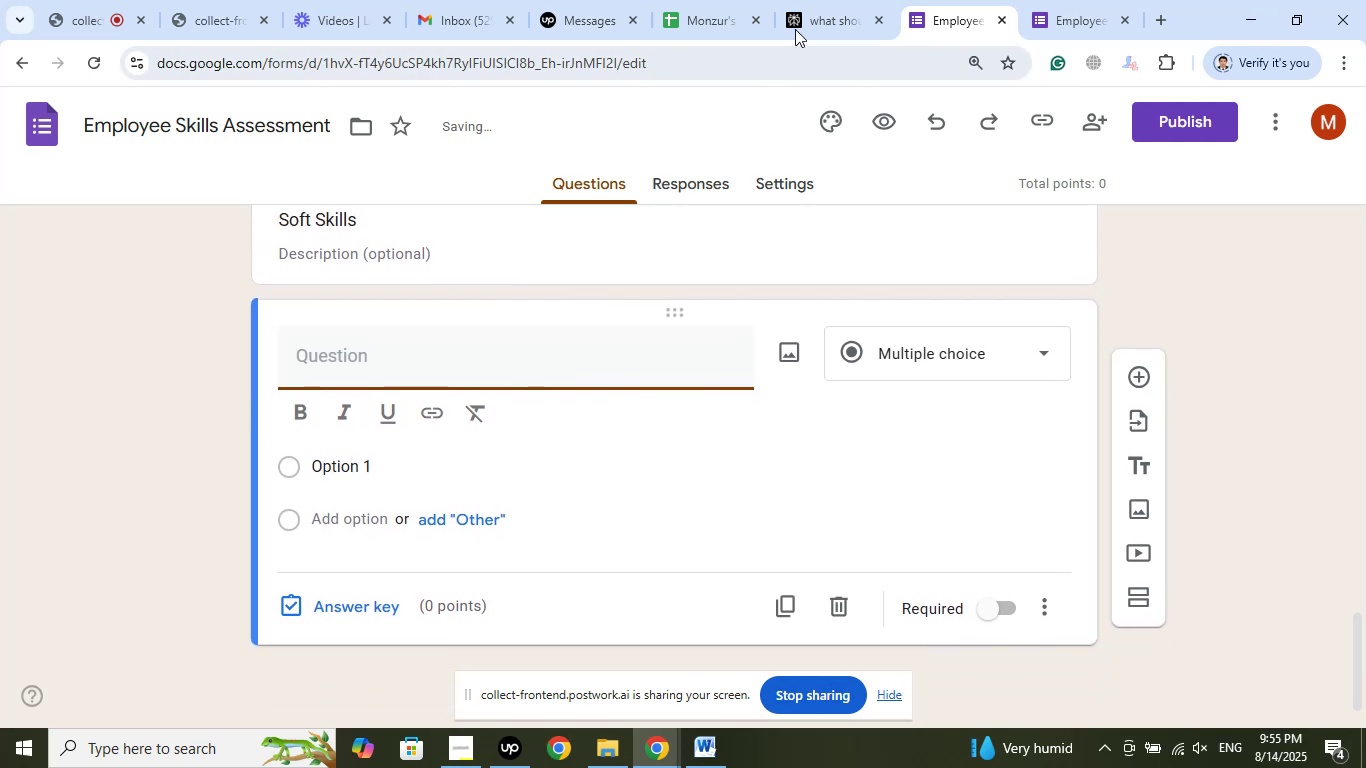 
left_click([835, 0])
 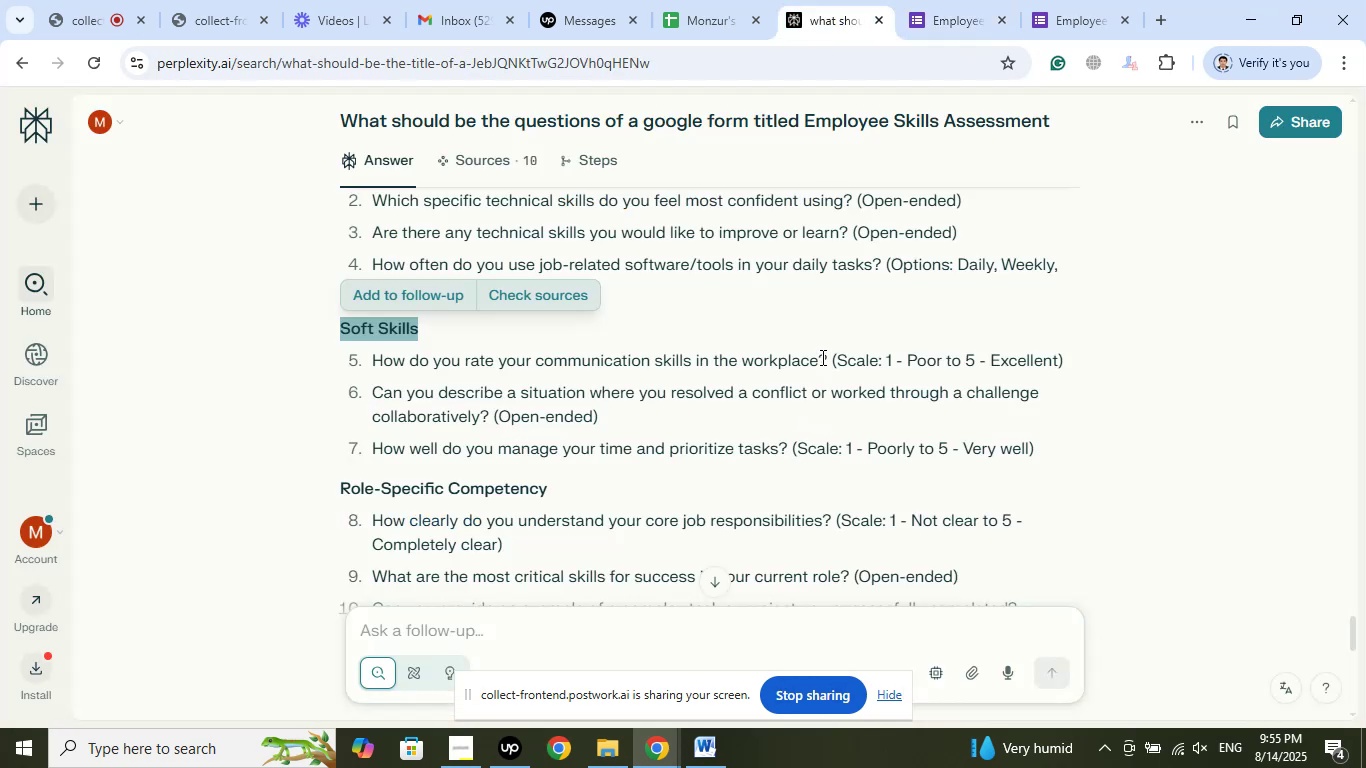 
wait(5.62)
 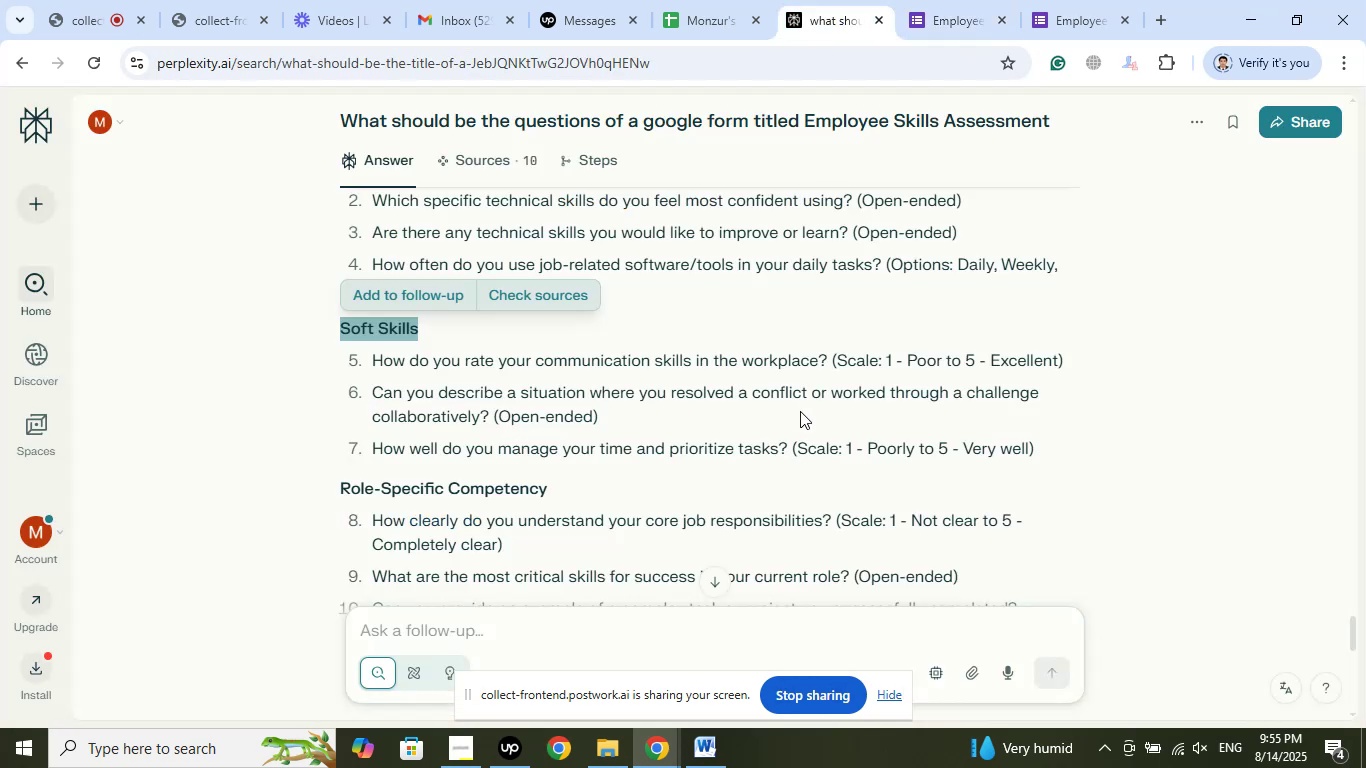 
left_click_drag(start_coordinate=[828, 356], to_coordinate=[373, 360])
 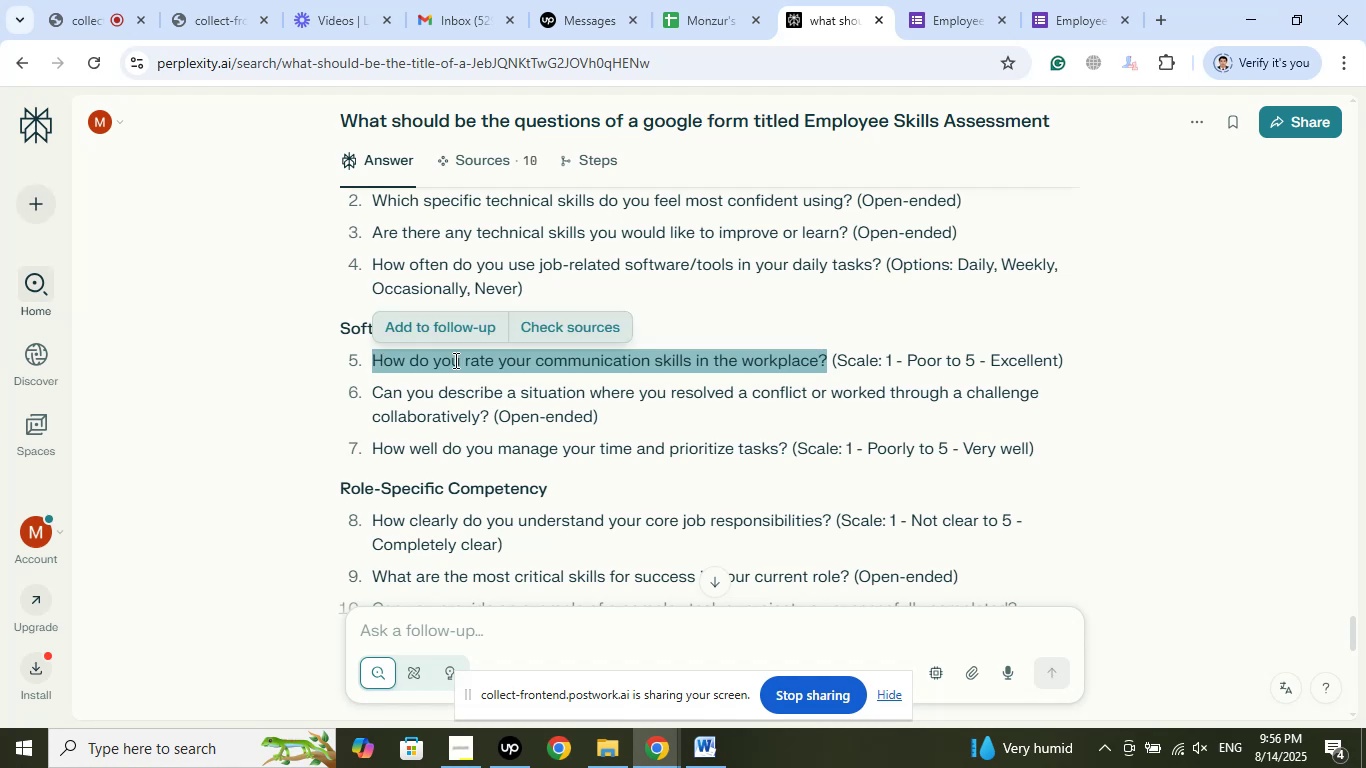 
right_click([454, 360])
 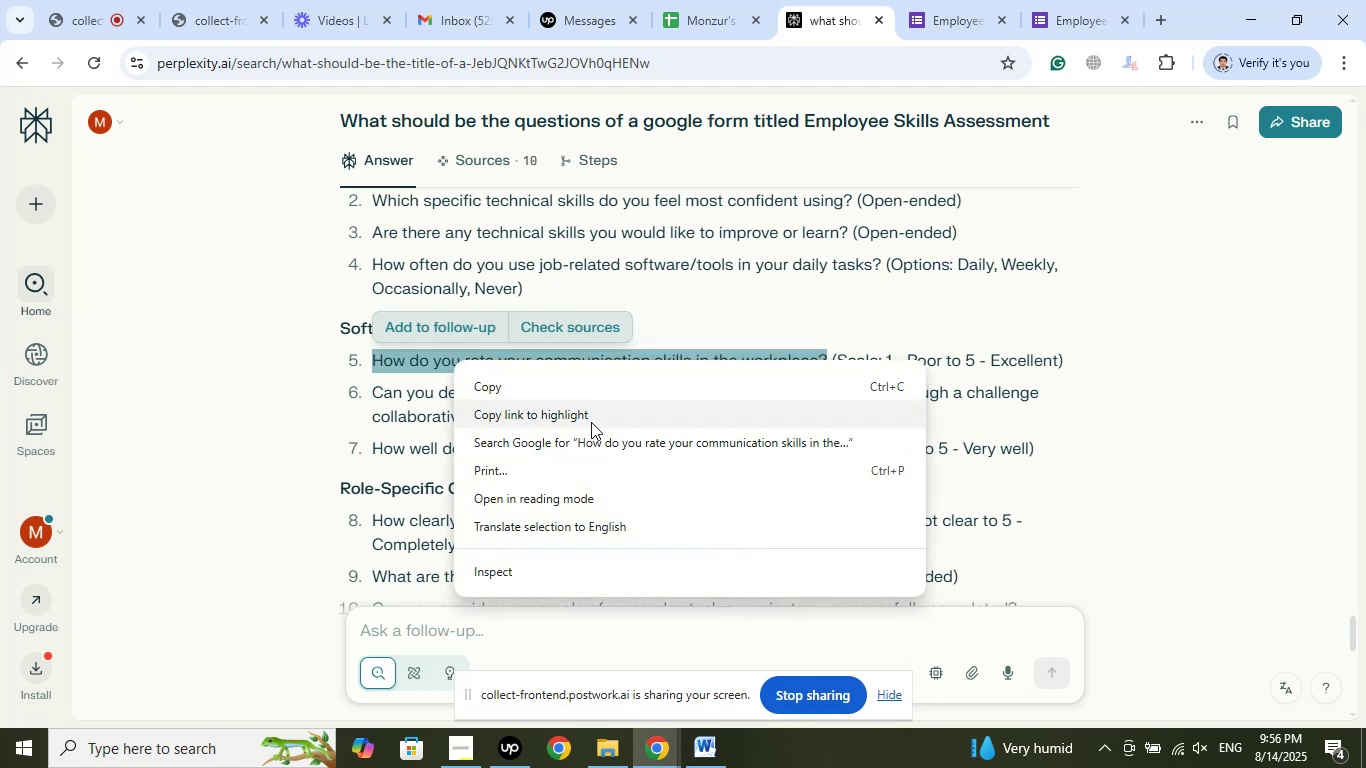 
left_click([542, 389])
 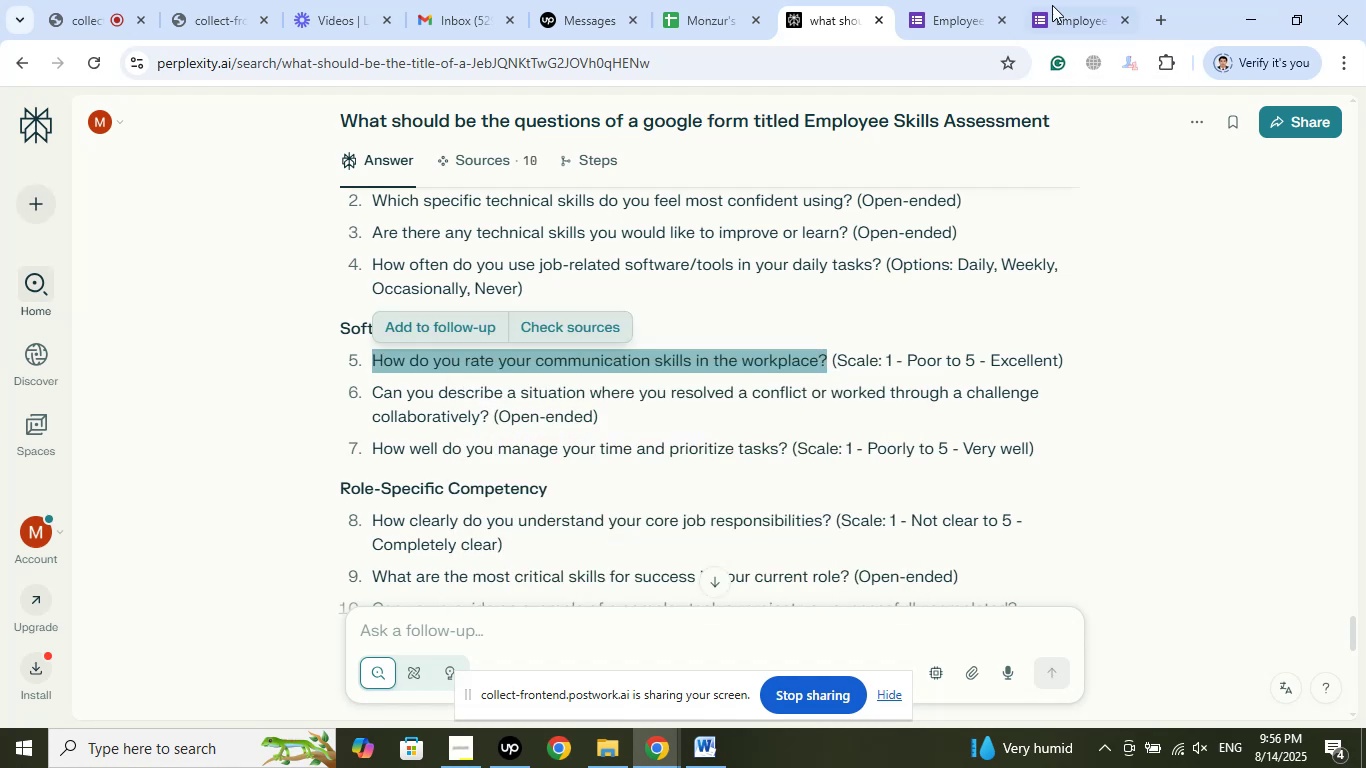 
left_click([954, 0])
 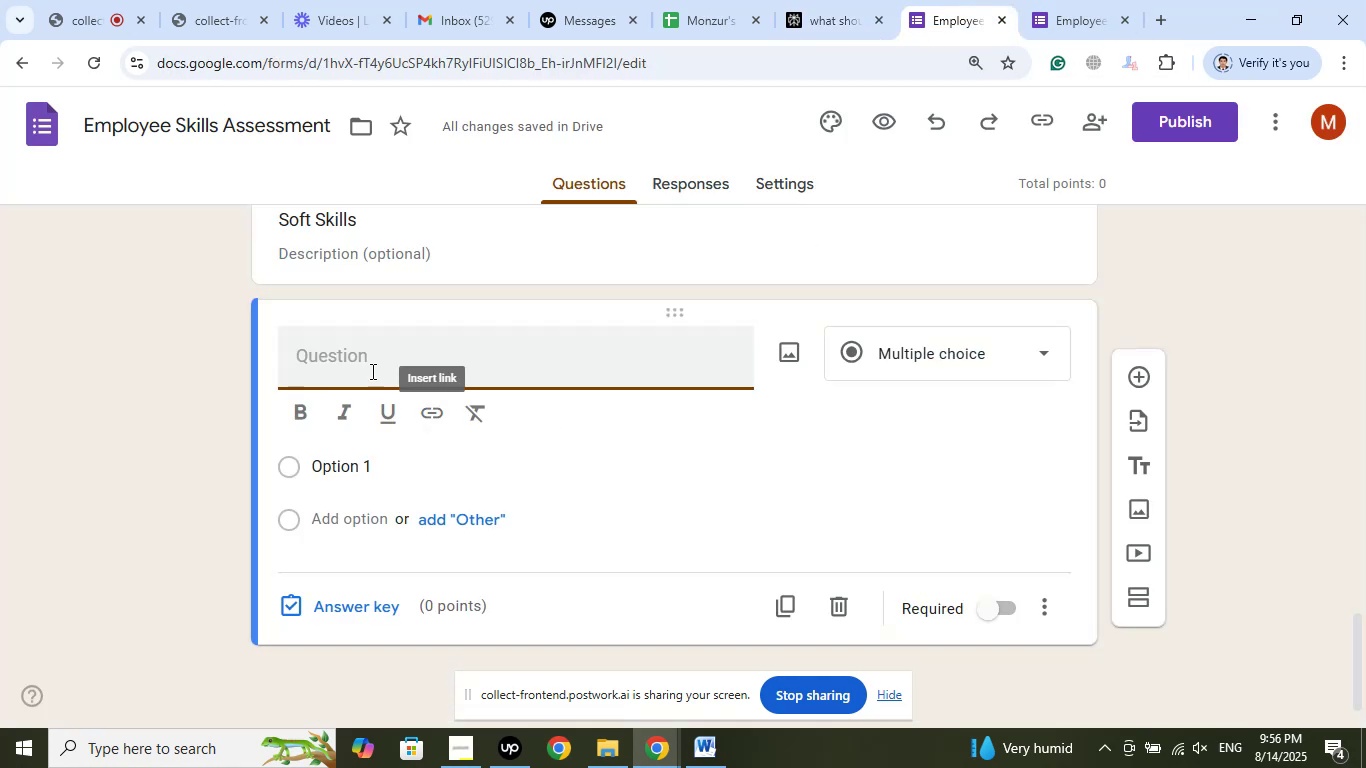 
right_click([371, 371])
 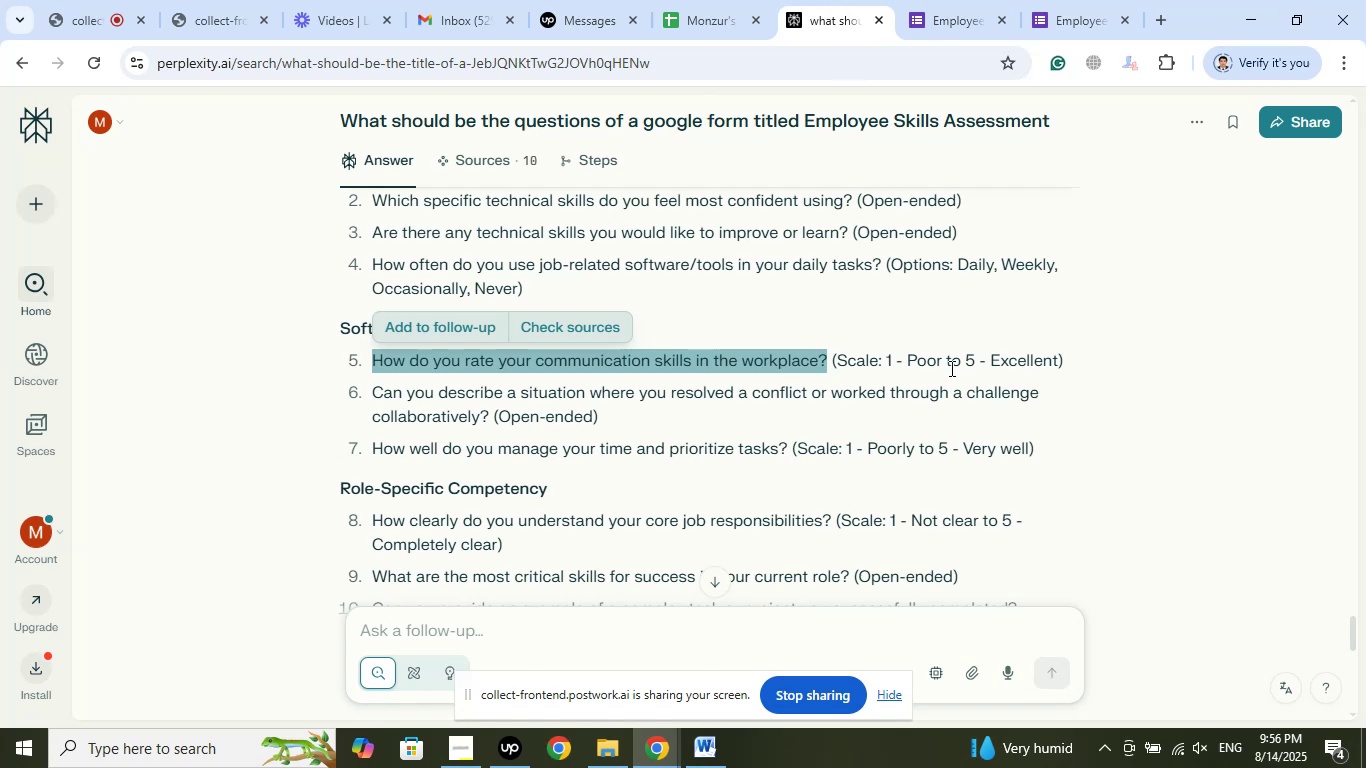 
wait(7.02)
 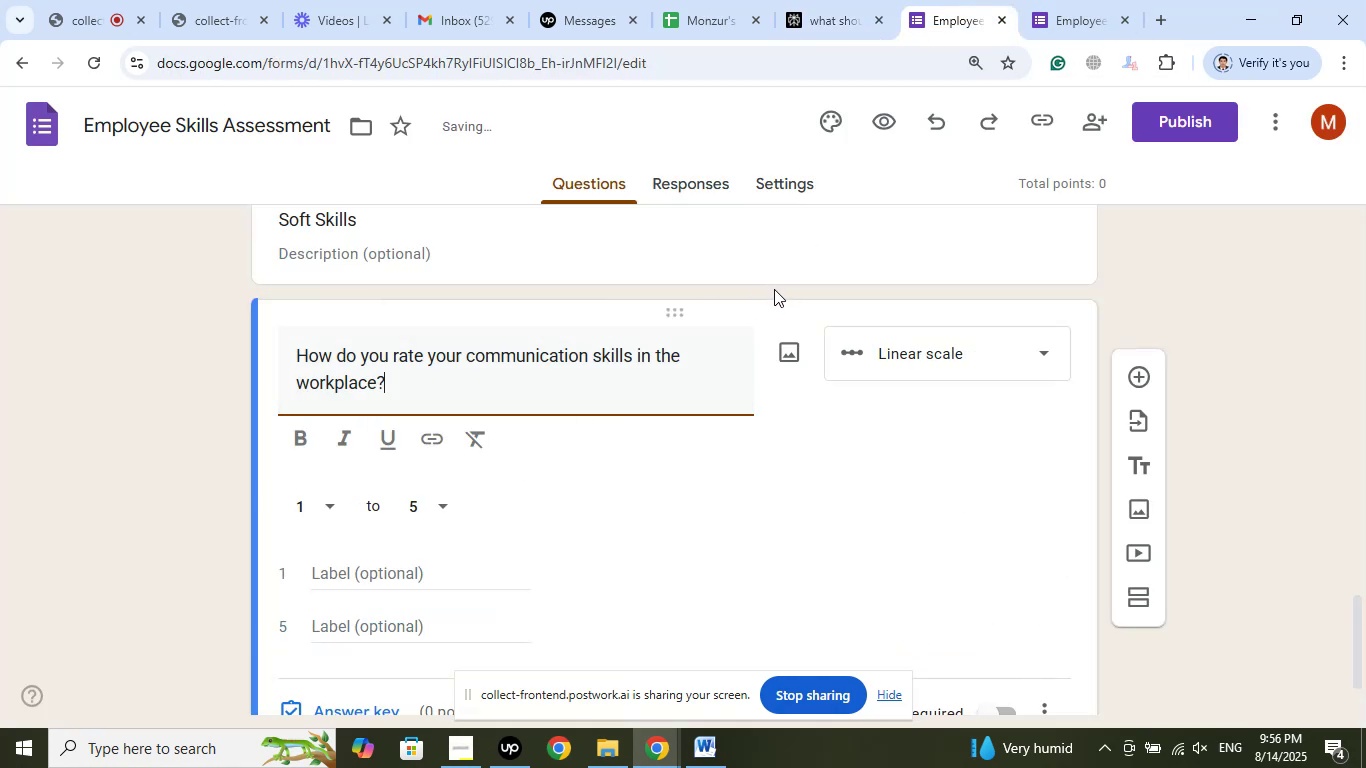 
left_click_drag(start_coordinate=[944, 357], to_coordinate=[917, 367])
 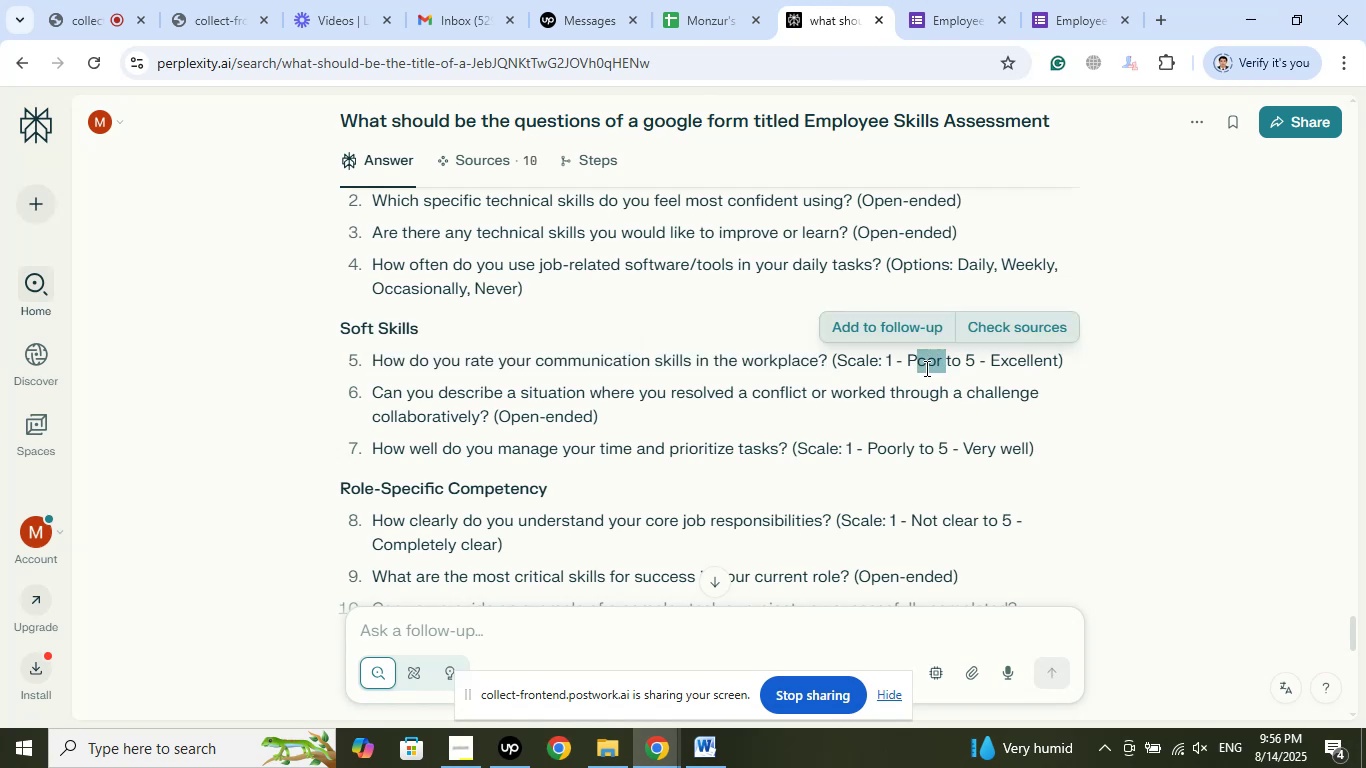 
left_click([925, 368])
 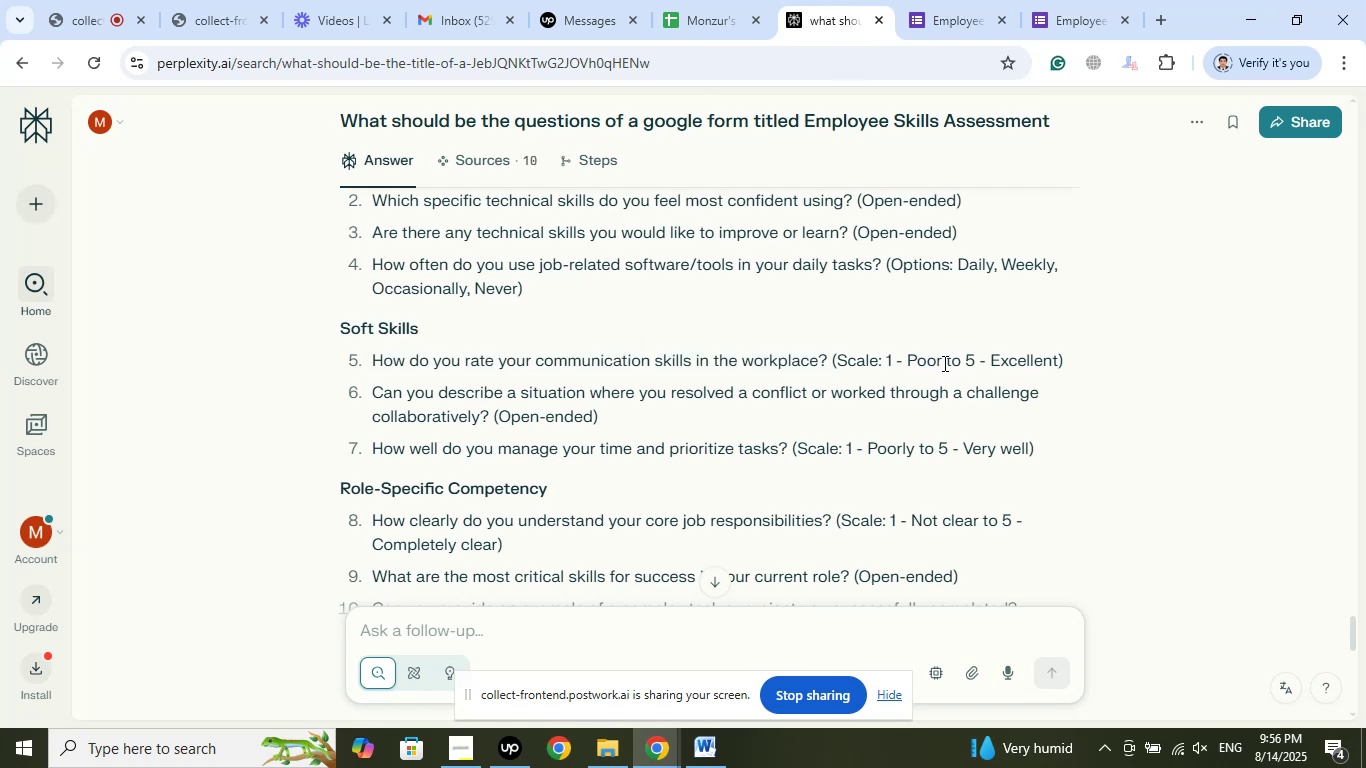 
left_click_drag(start_coordinate=[942, 362], to_coordinate=[908, 356])
 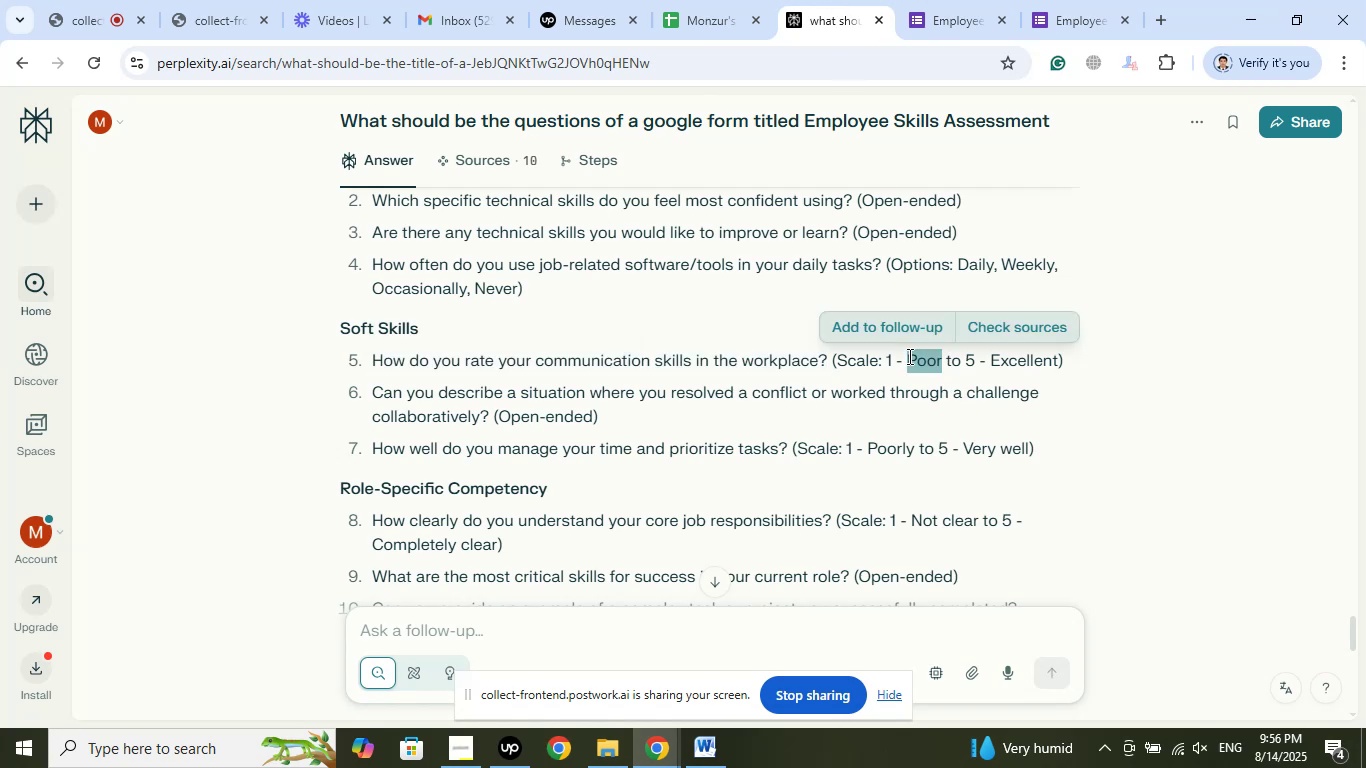 
right_click([908, 356])
 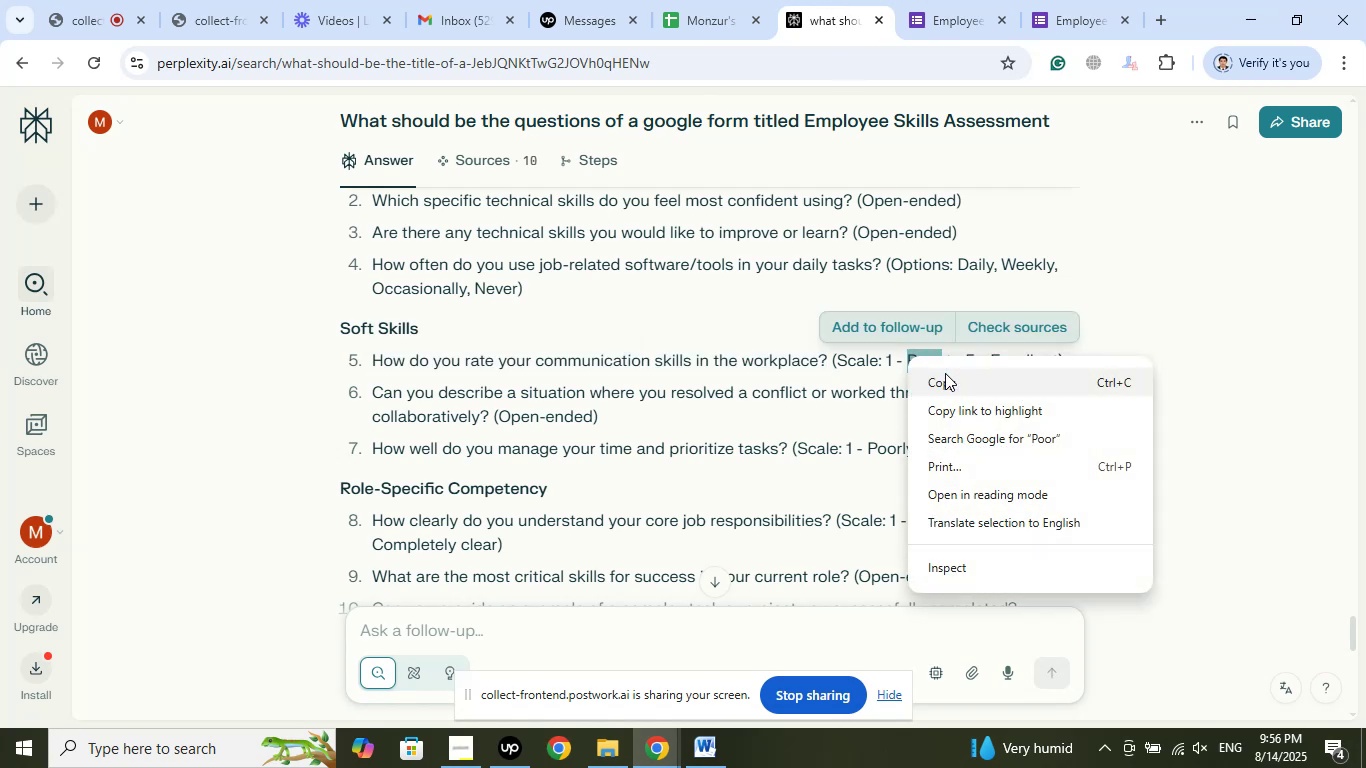 
left_click([945, 373])
 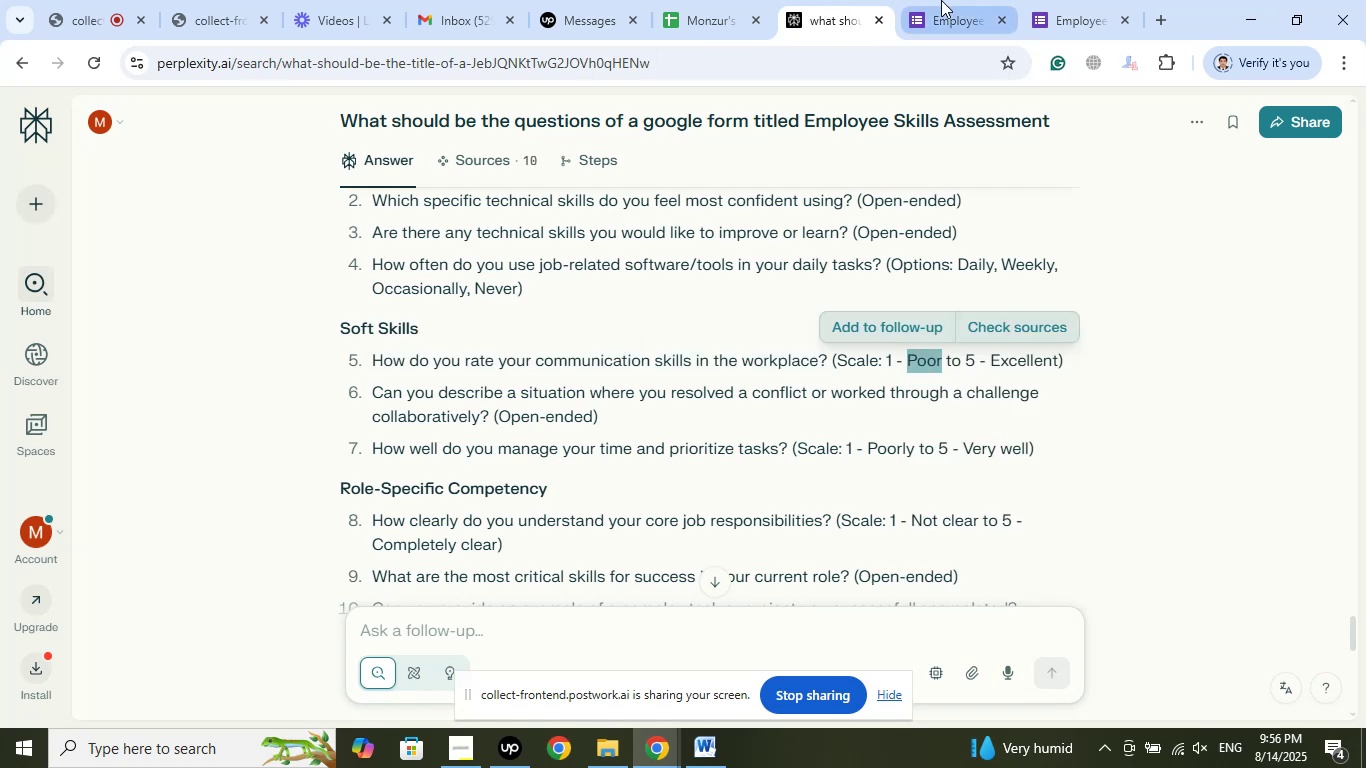 
left_click([941, 0])
 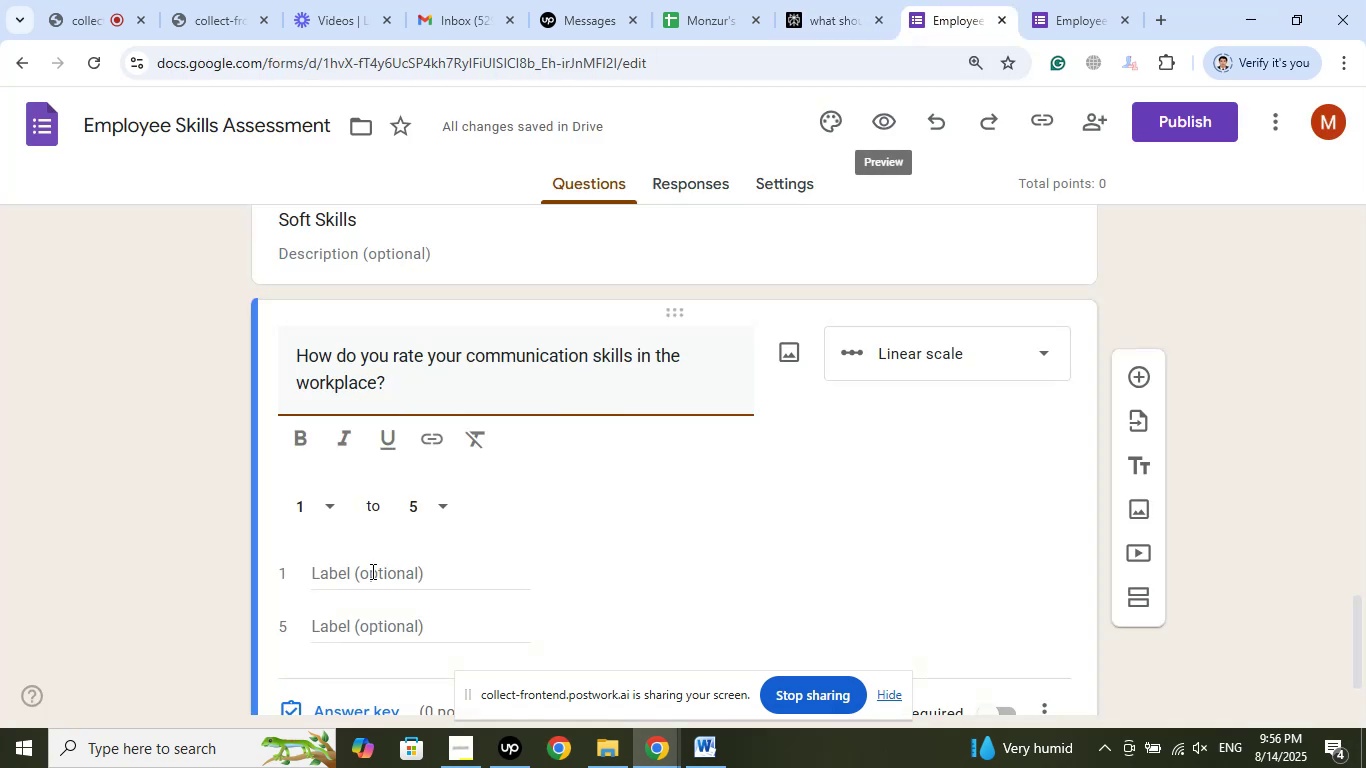 
left_click([371, 571])
 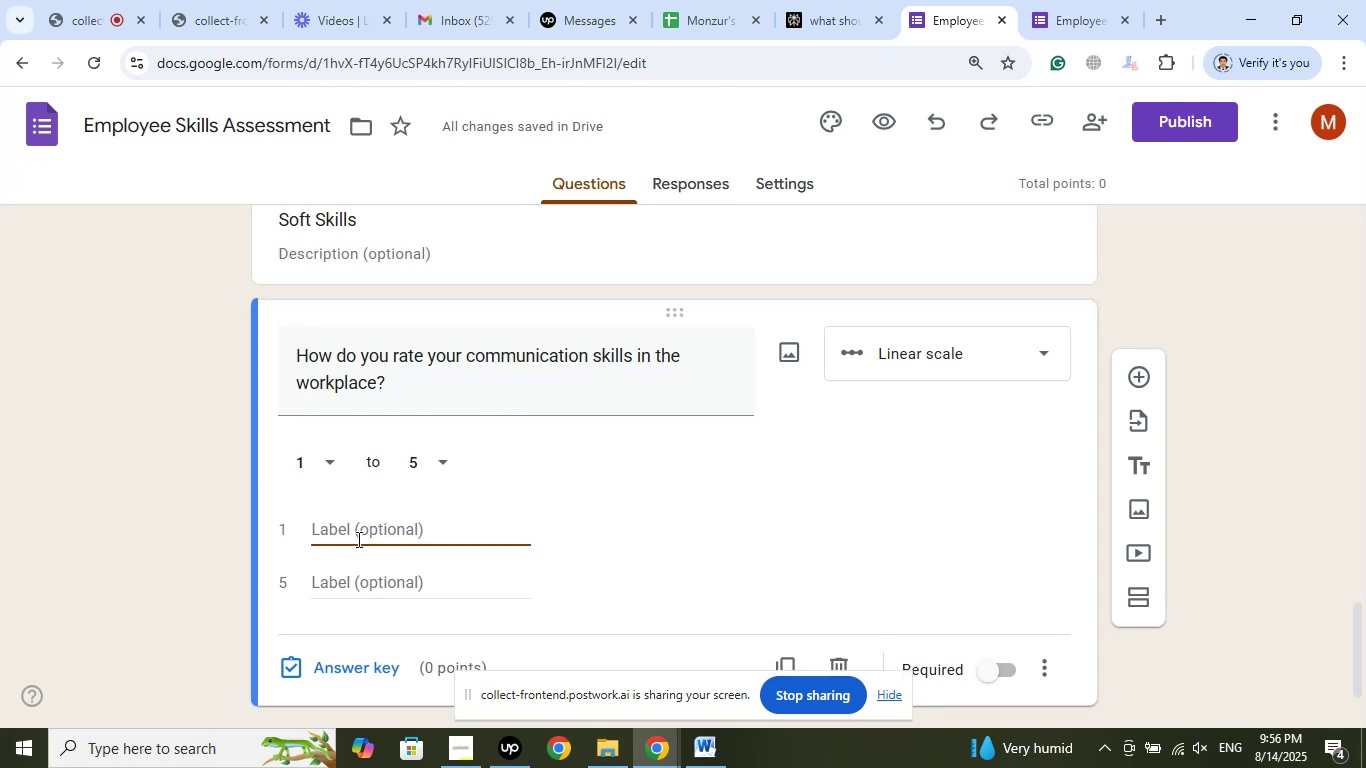 
right_click([357, 539])
 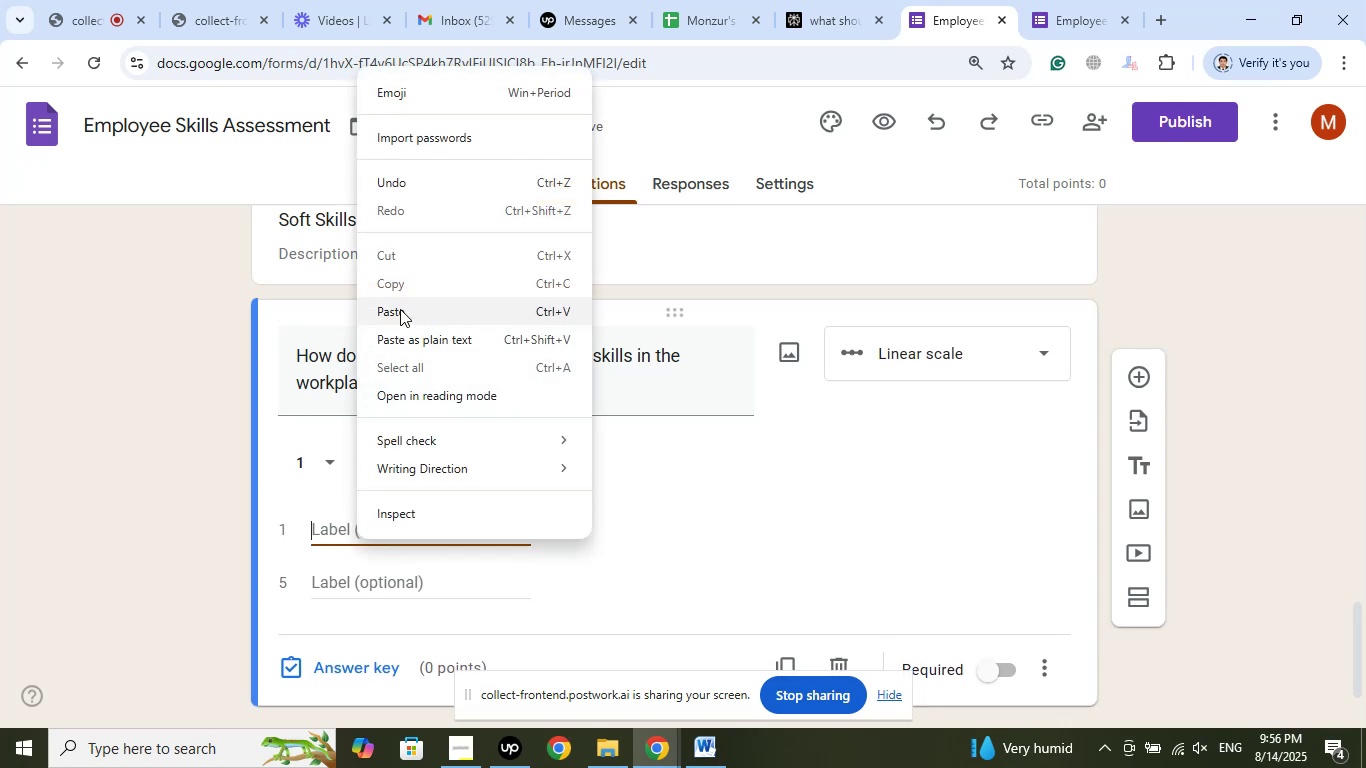 
left_click([400, 309])
 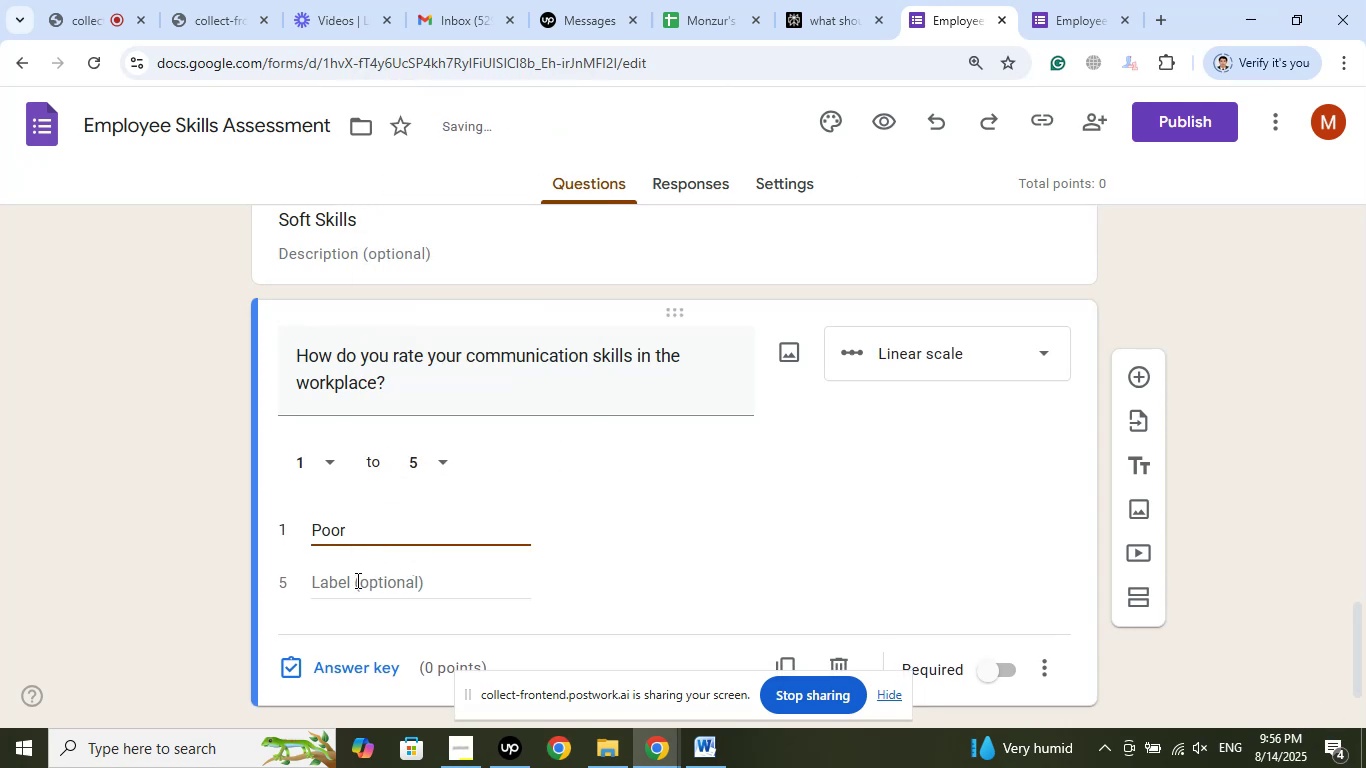 
left_click([356, 580])
 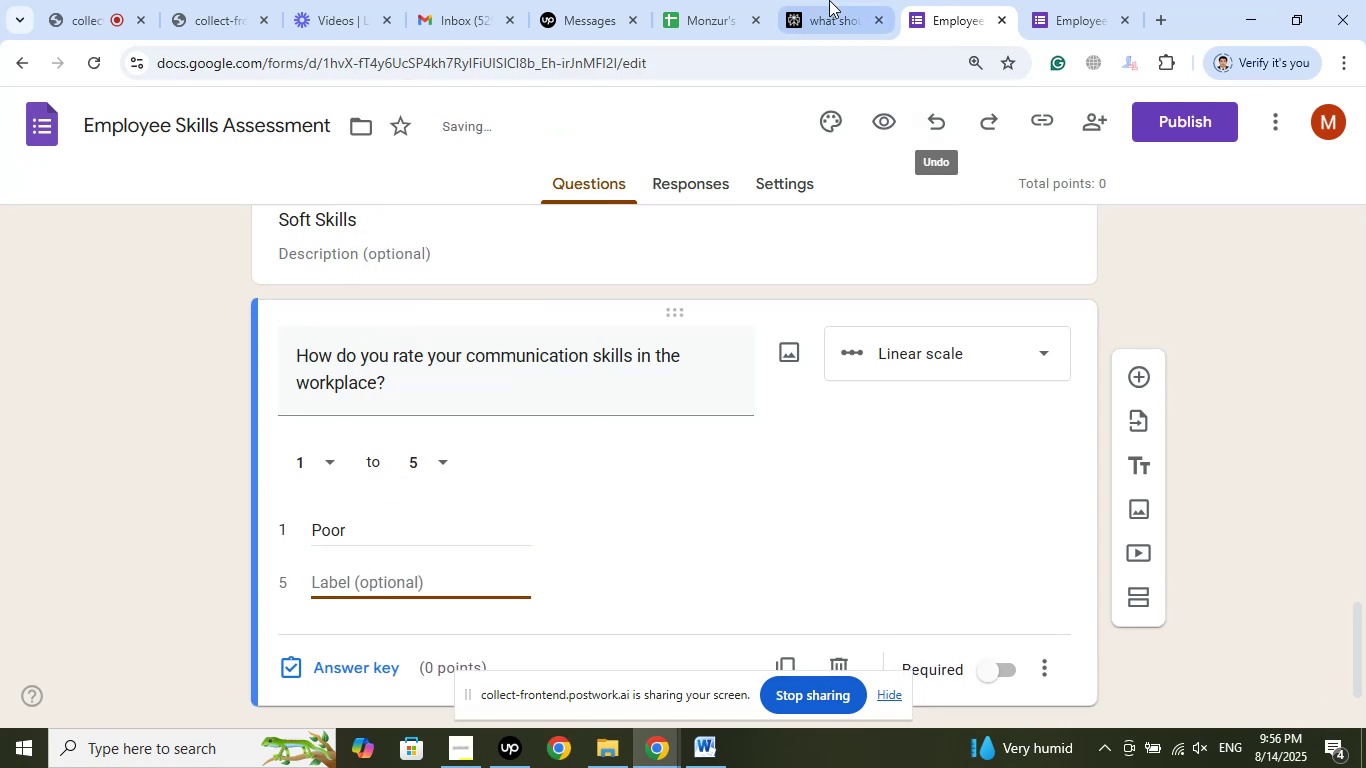 
left_click([830, 0])
 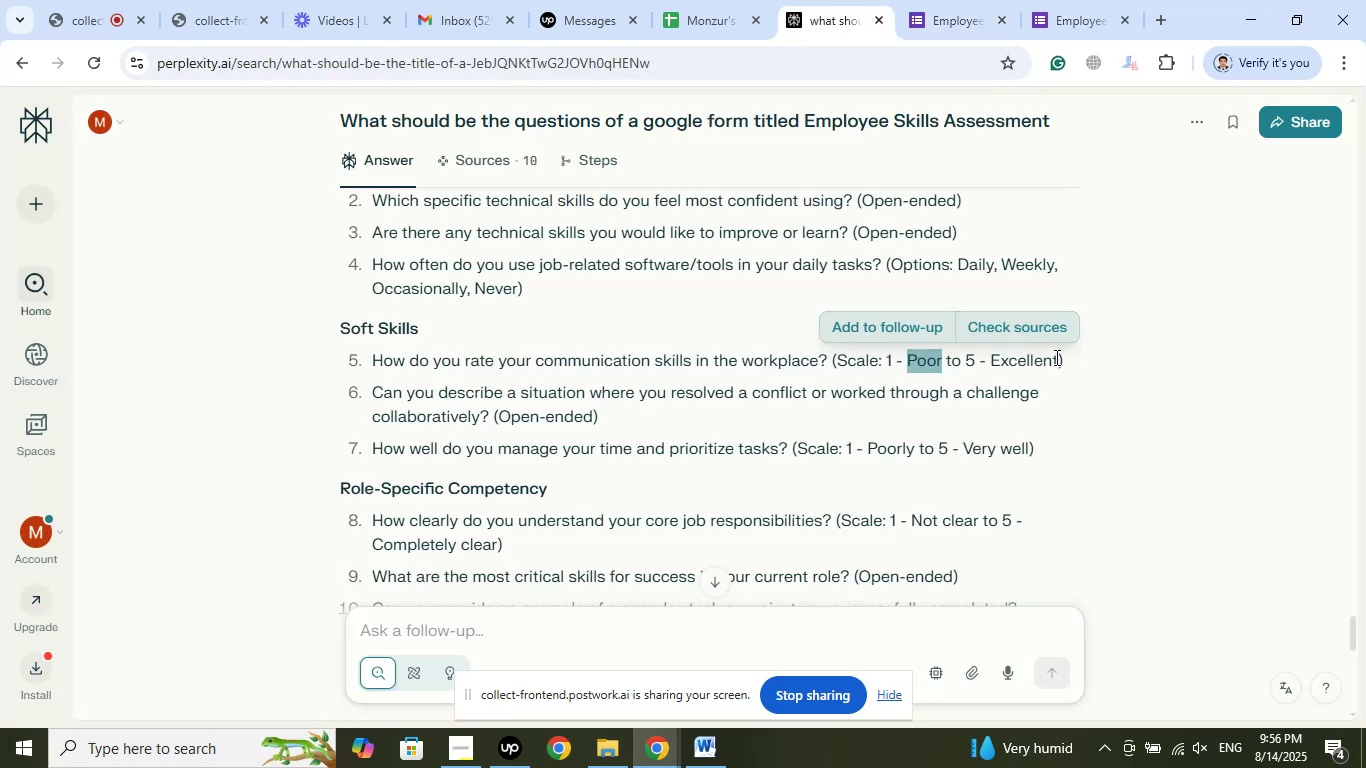 
left_click_drag(start_coordinate=[1057, 358], to_coordinate=[994, 363])
 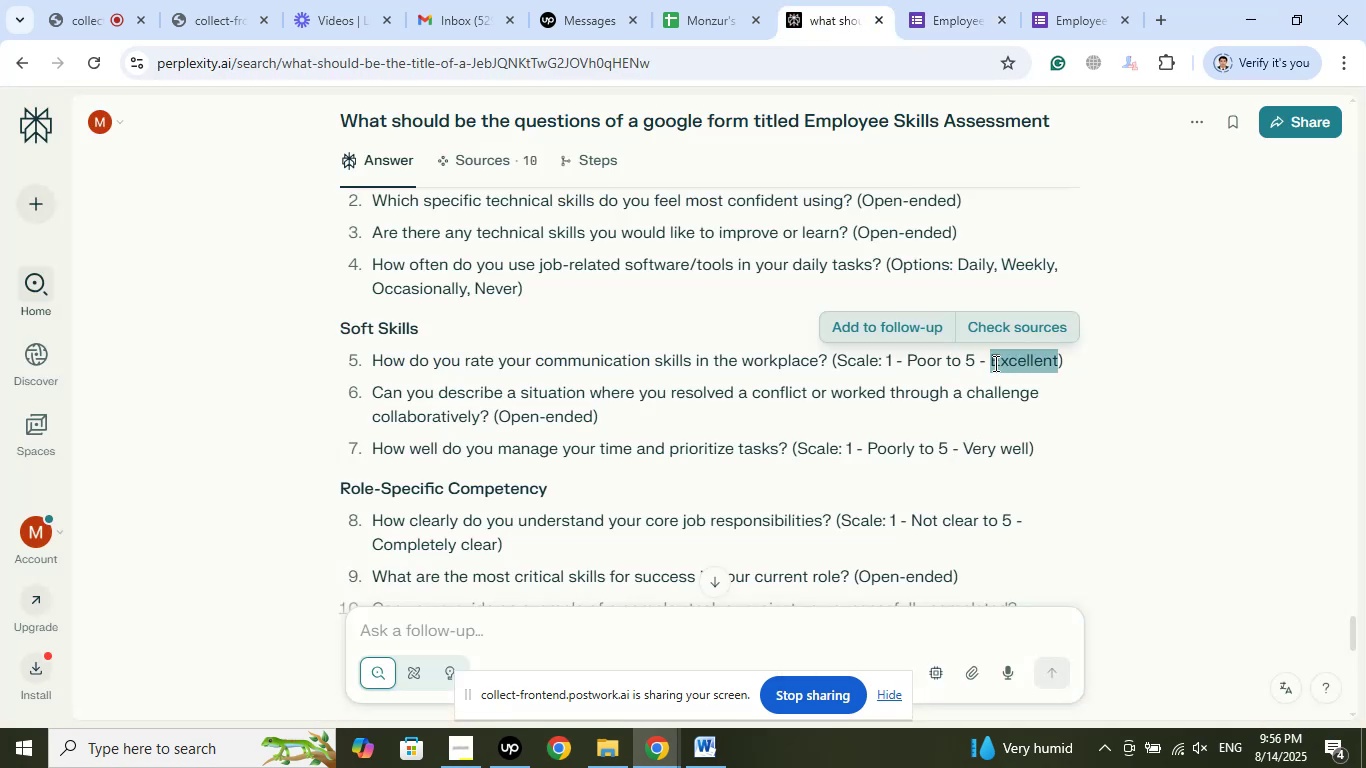 
right_click([994, 363])
 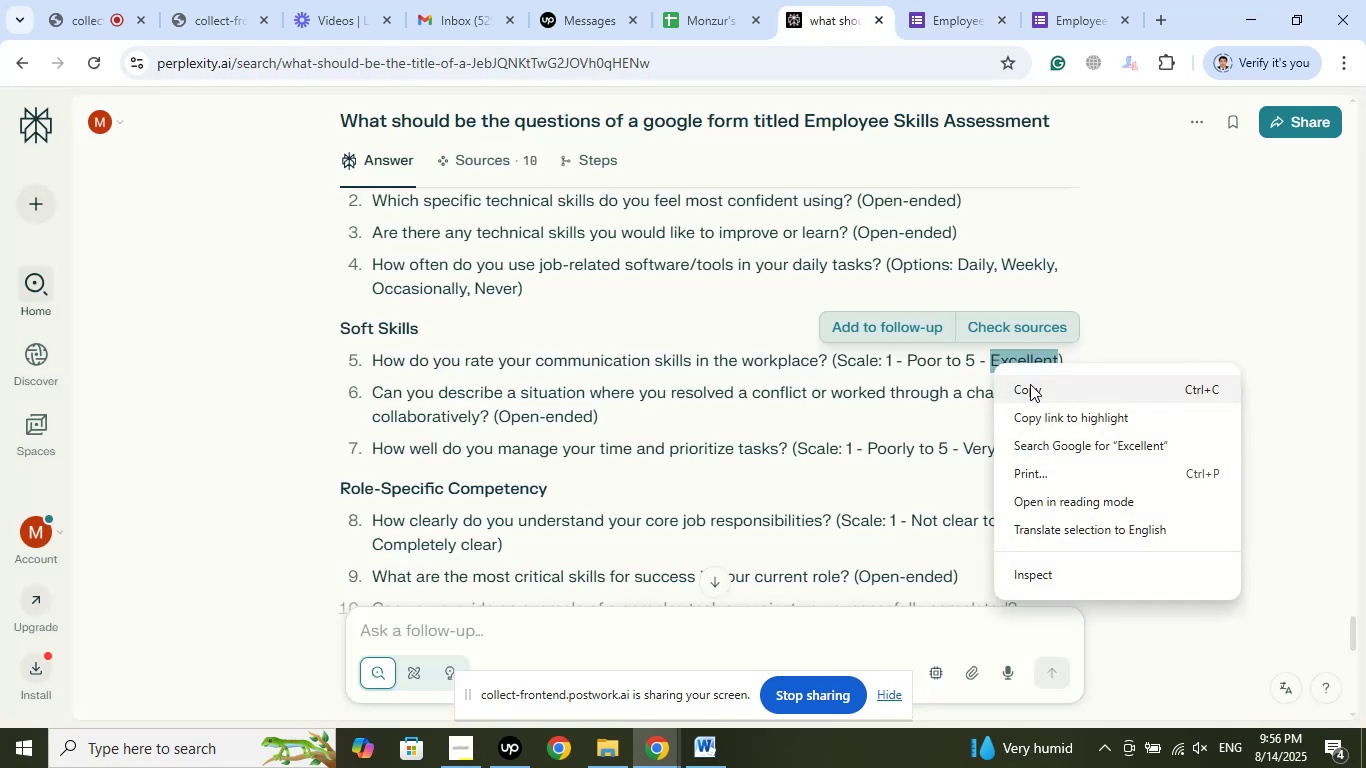 
left_click([1030, 384])
 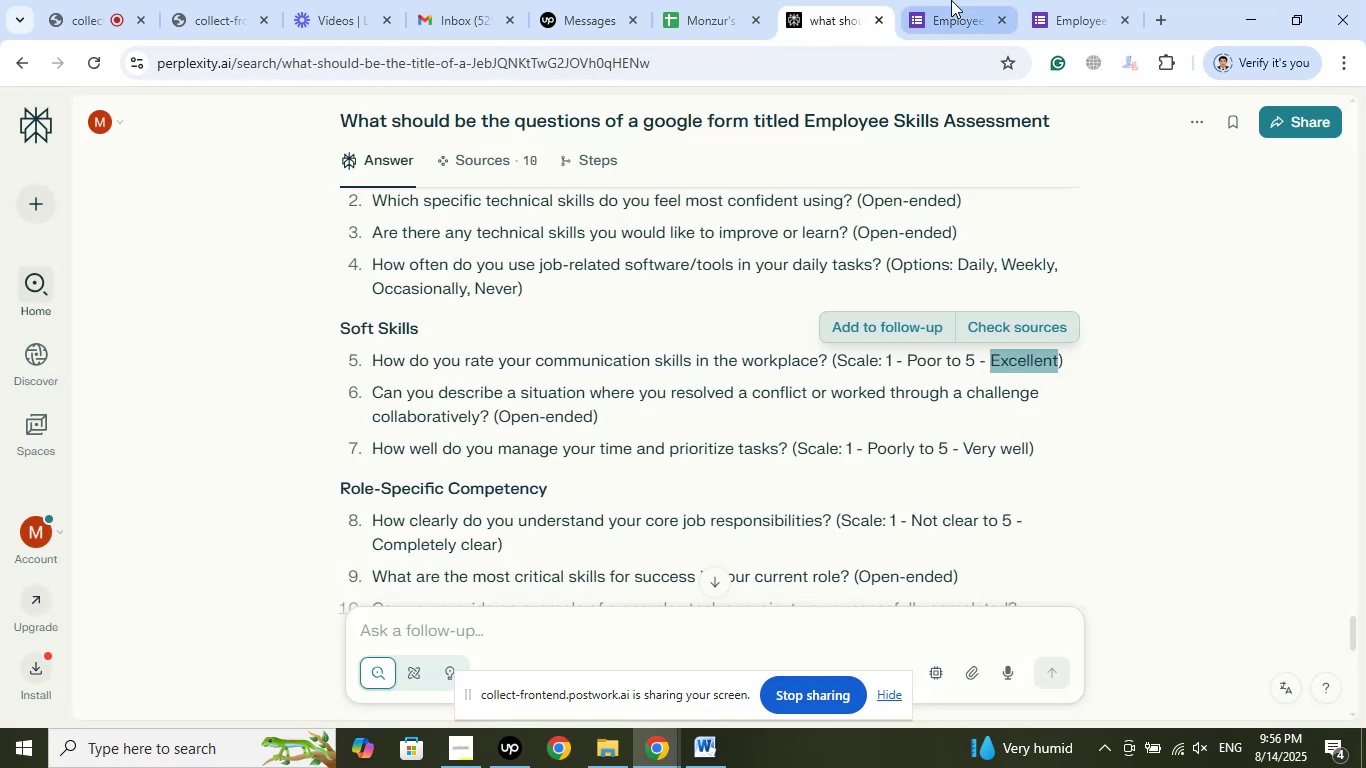 
left_click([951, 0])
 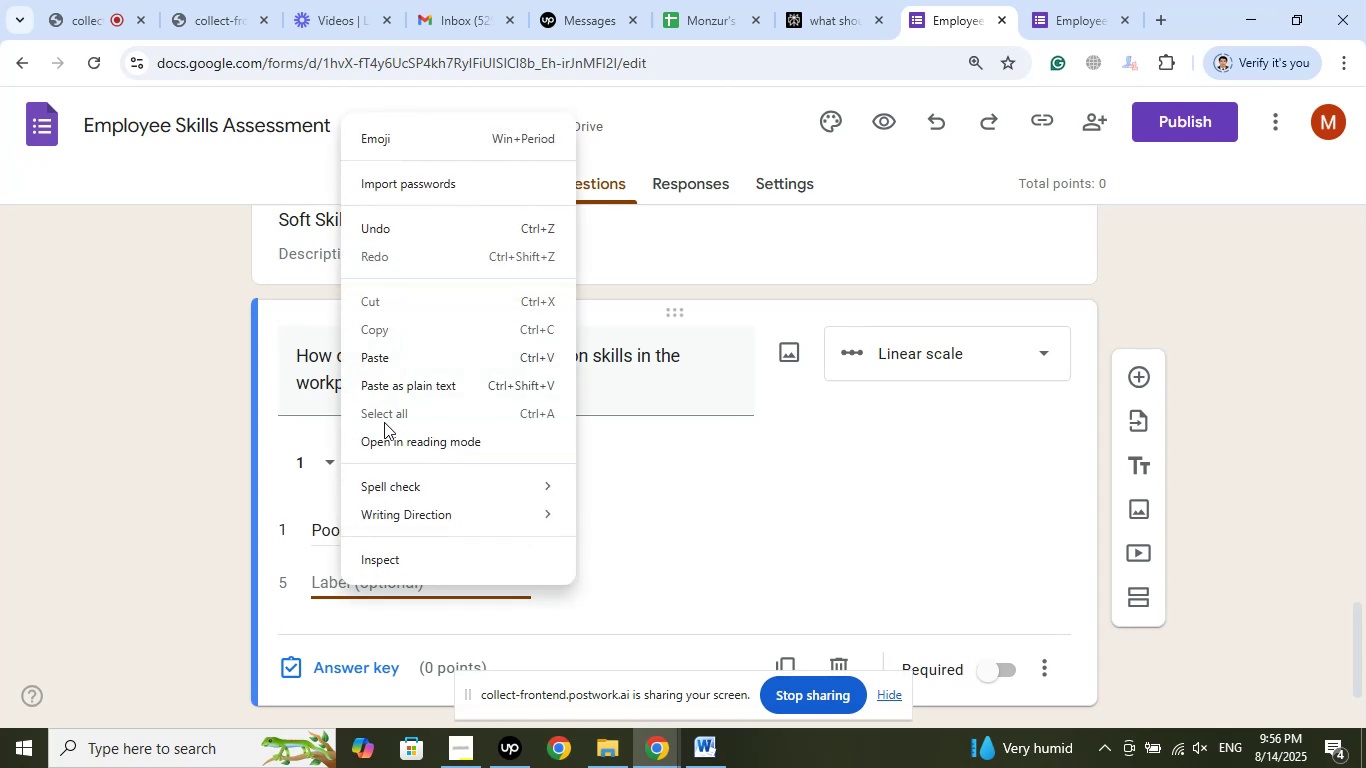 
left_click([376, 357])
 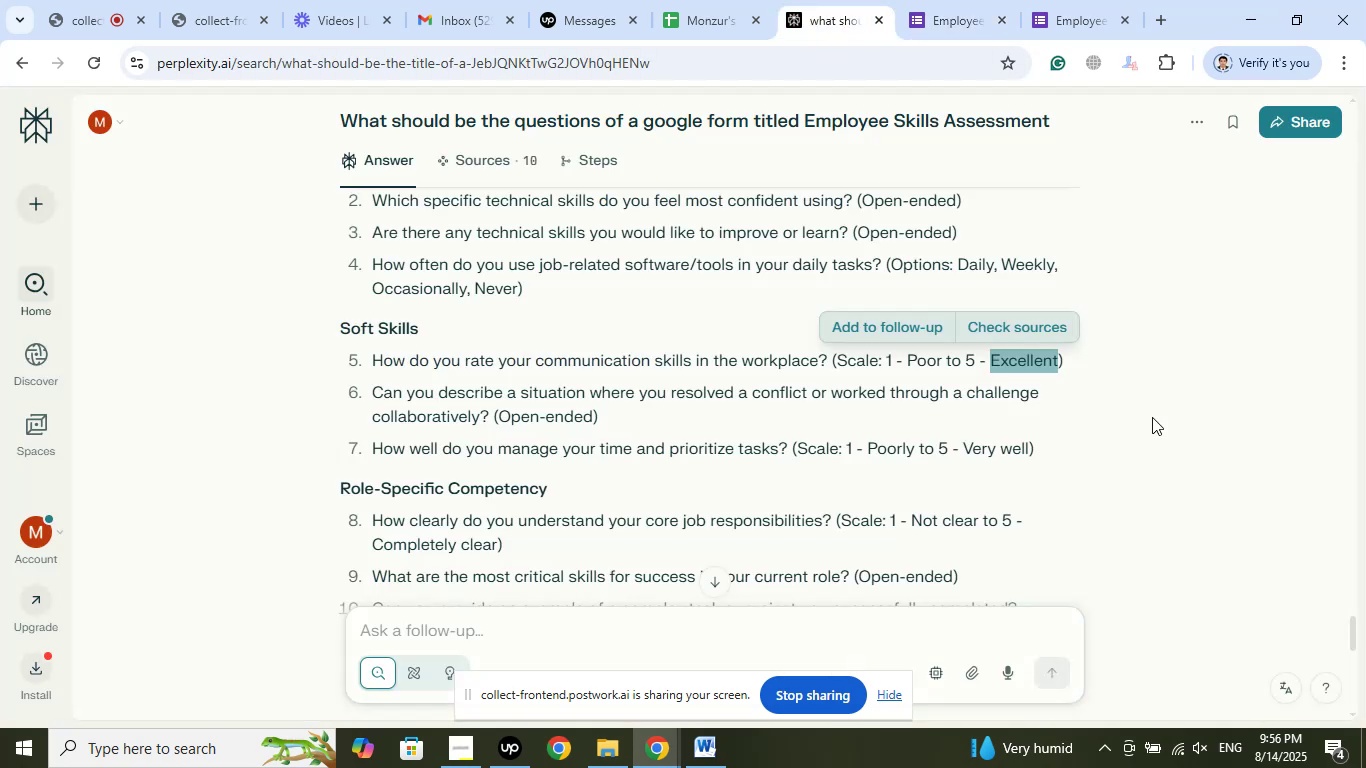 
scroll: coordinate [1153, 416], scroll_direction: down, amount: 1.0
 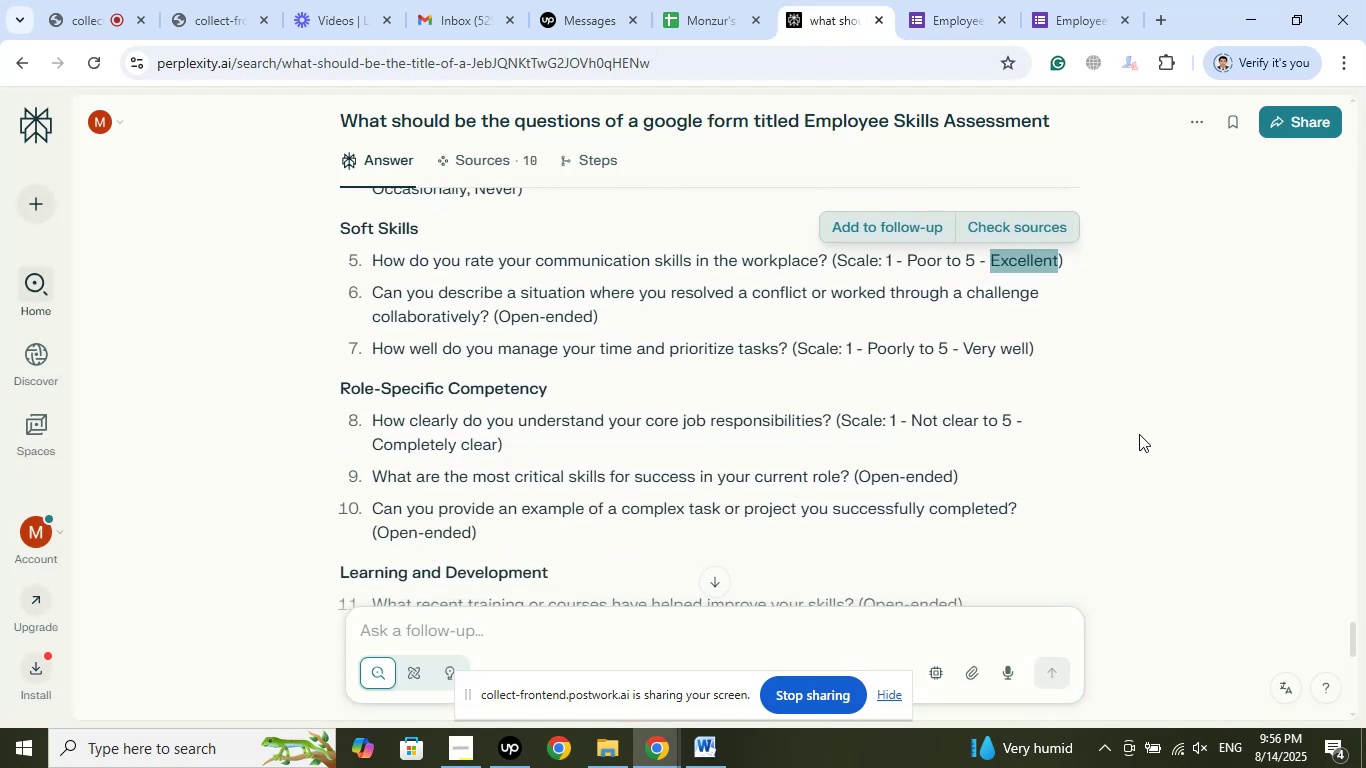 
left_click([976, 0])
 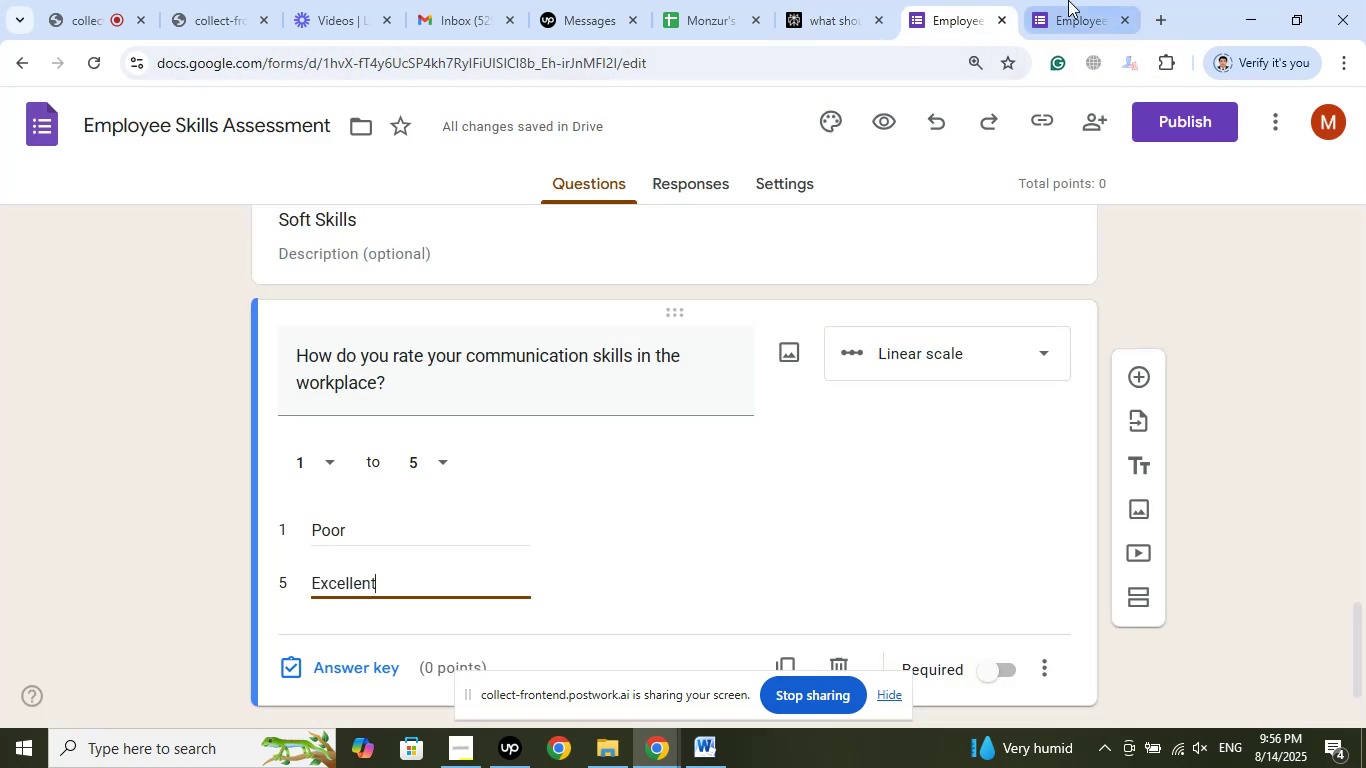 
left_click([1068, 0])
 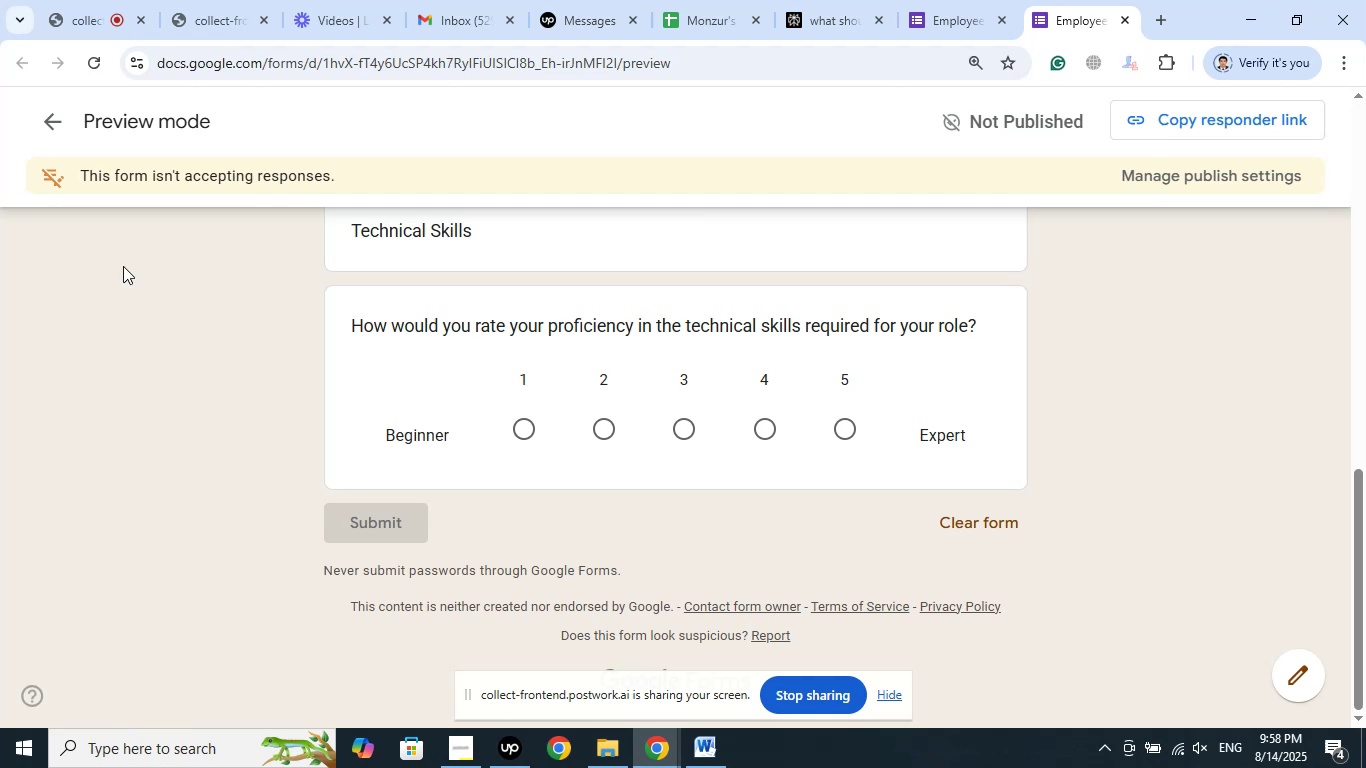 
wait(131.1)
 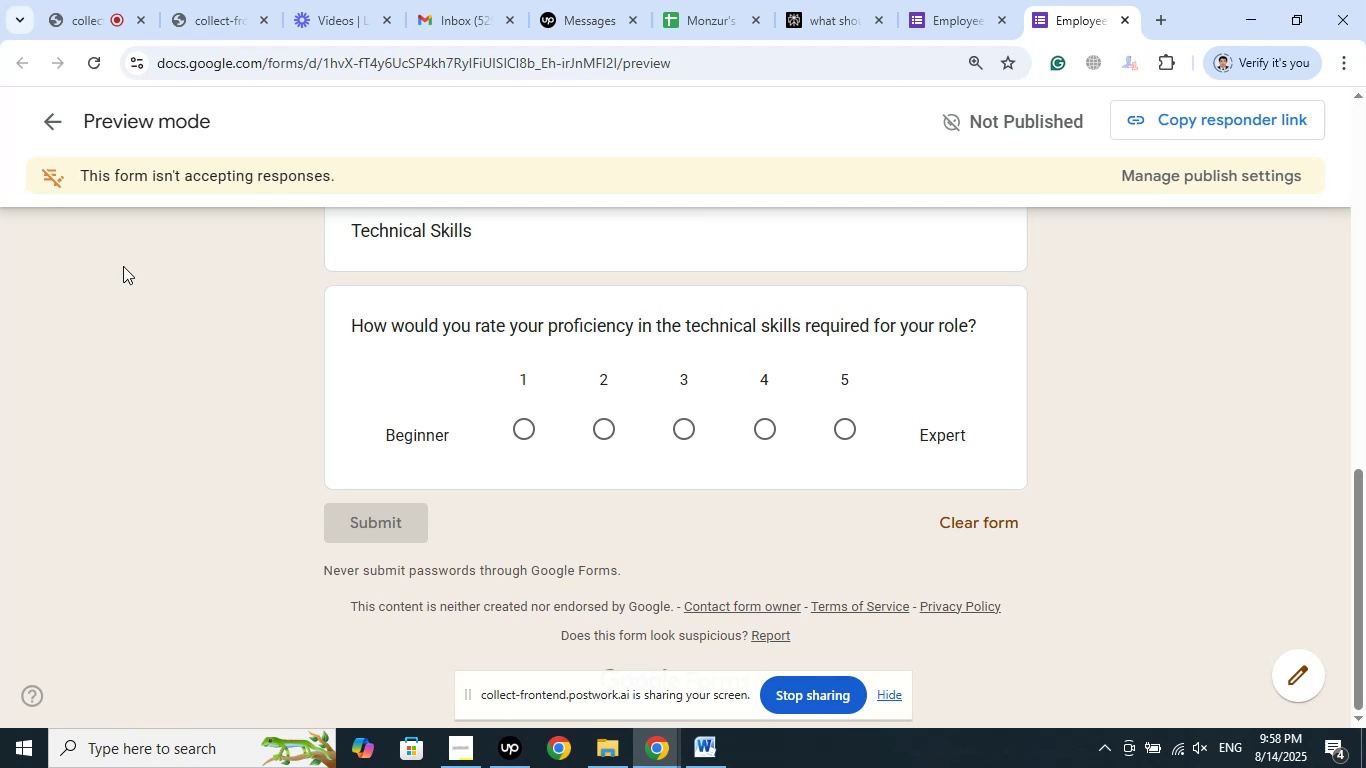 
left_click([968, 0])
 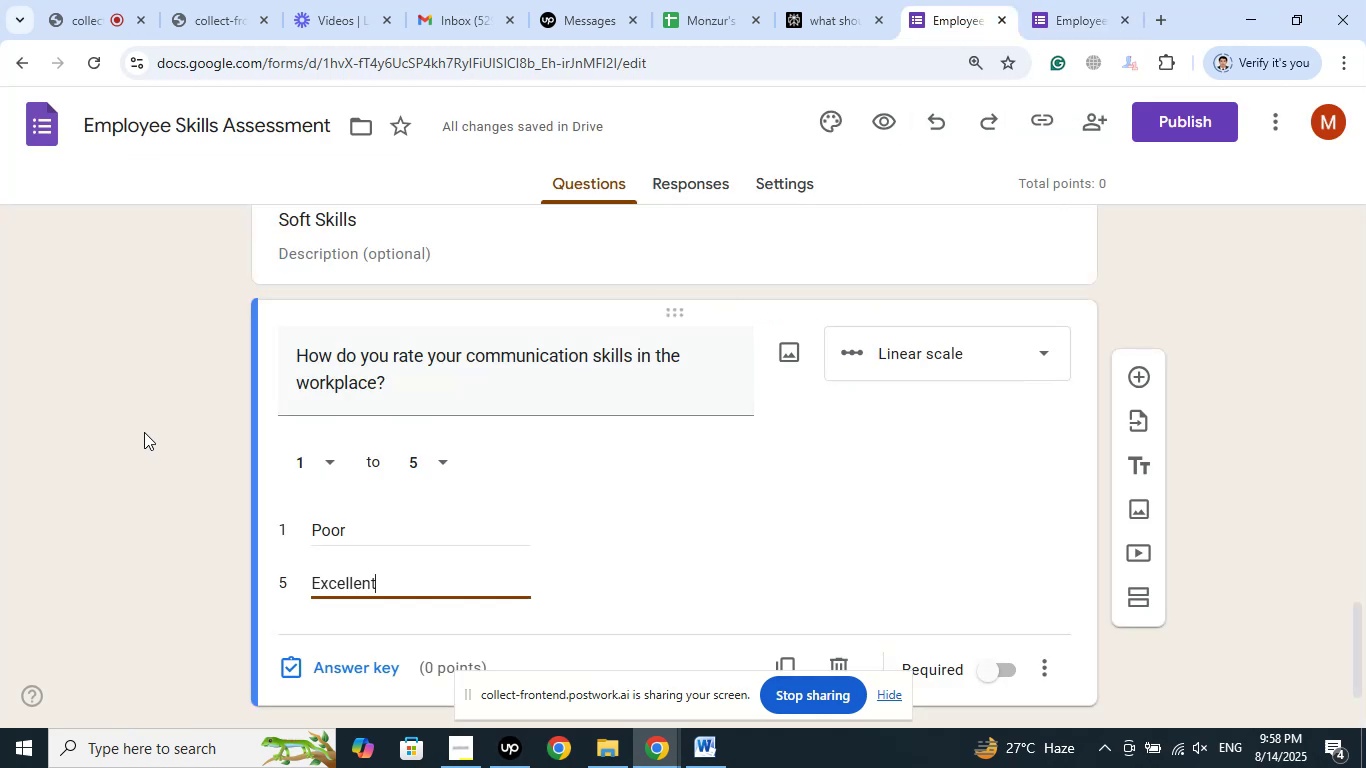 
left_click([143, 431])
 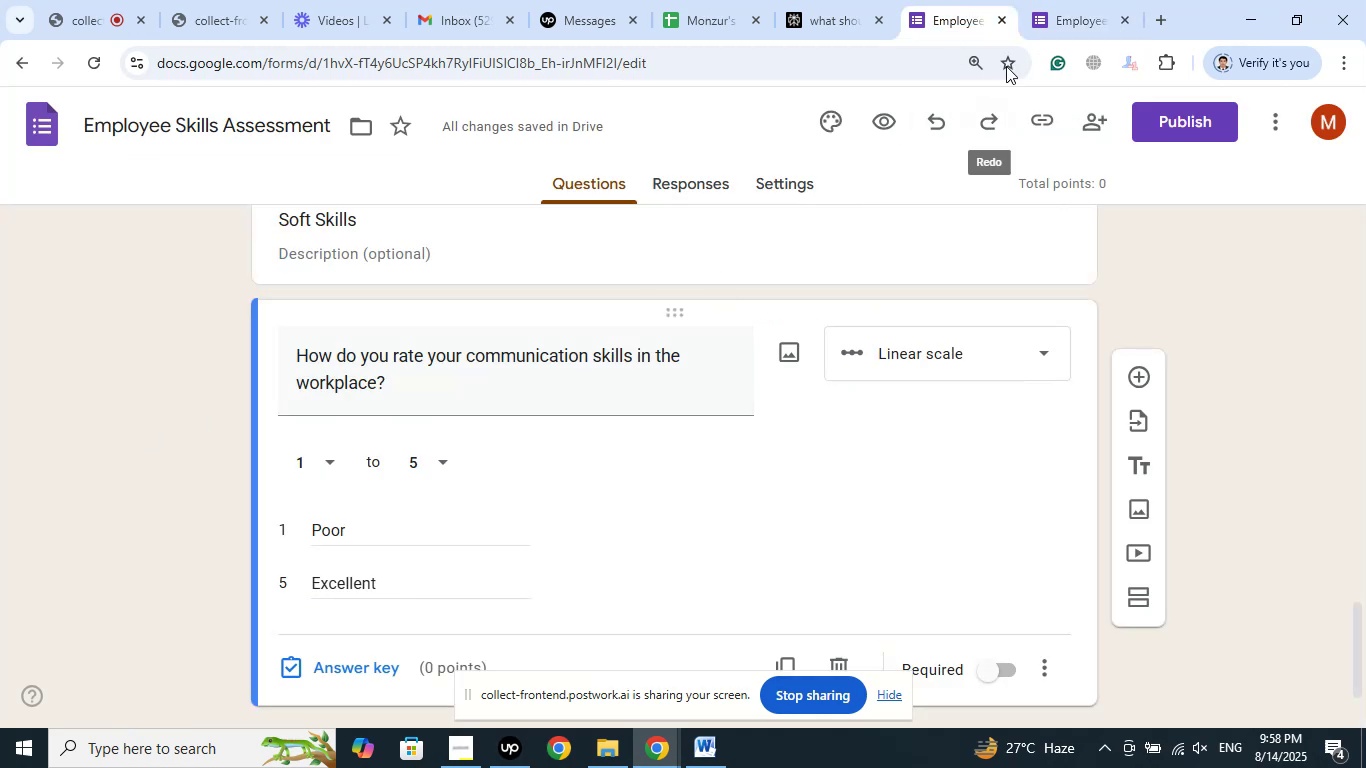 
left_click([1068, 0])
 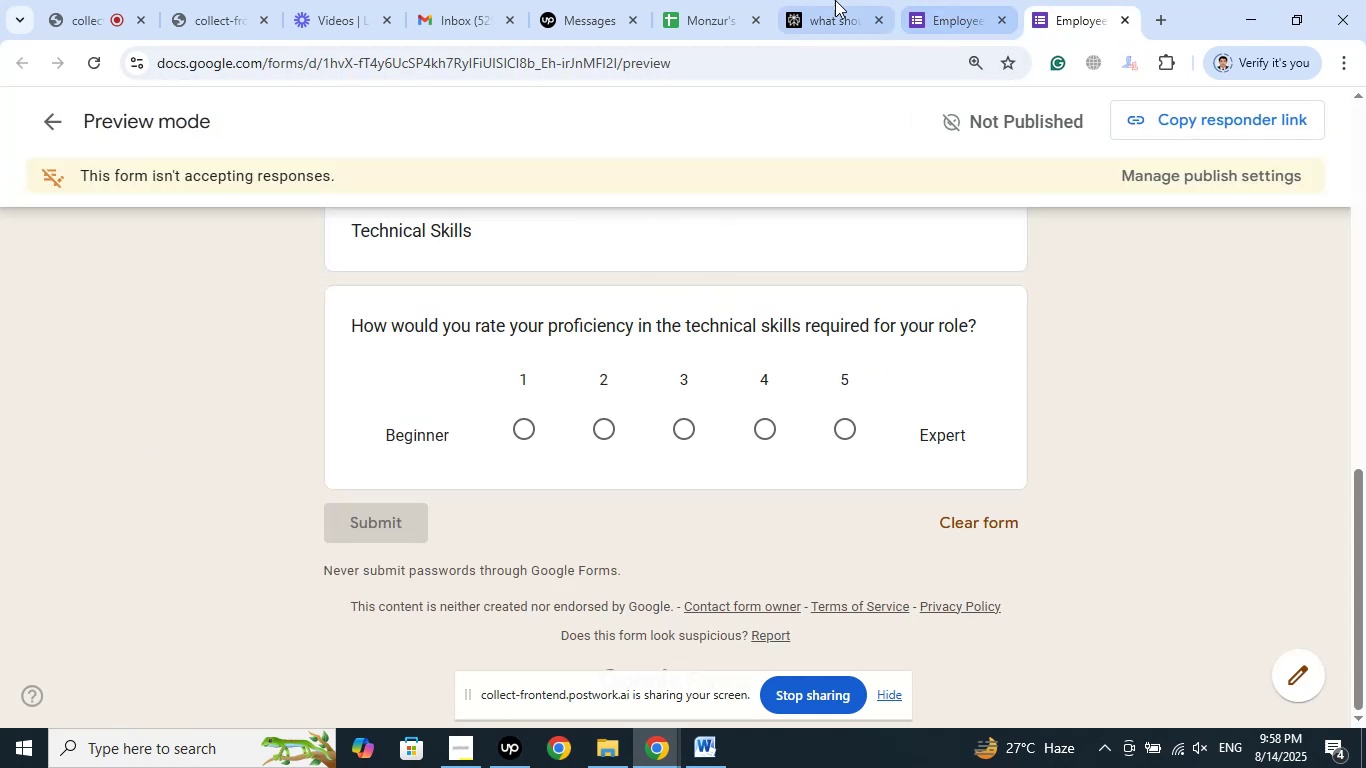 
left_click([835, 0])
 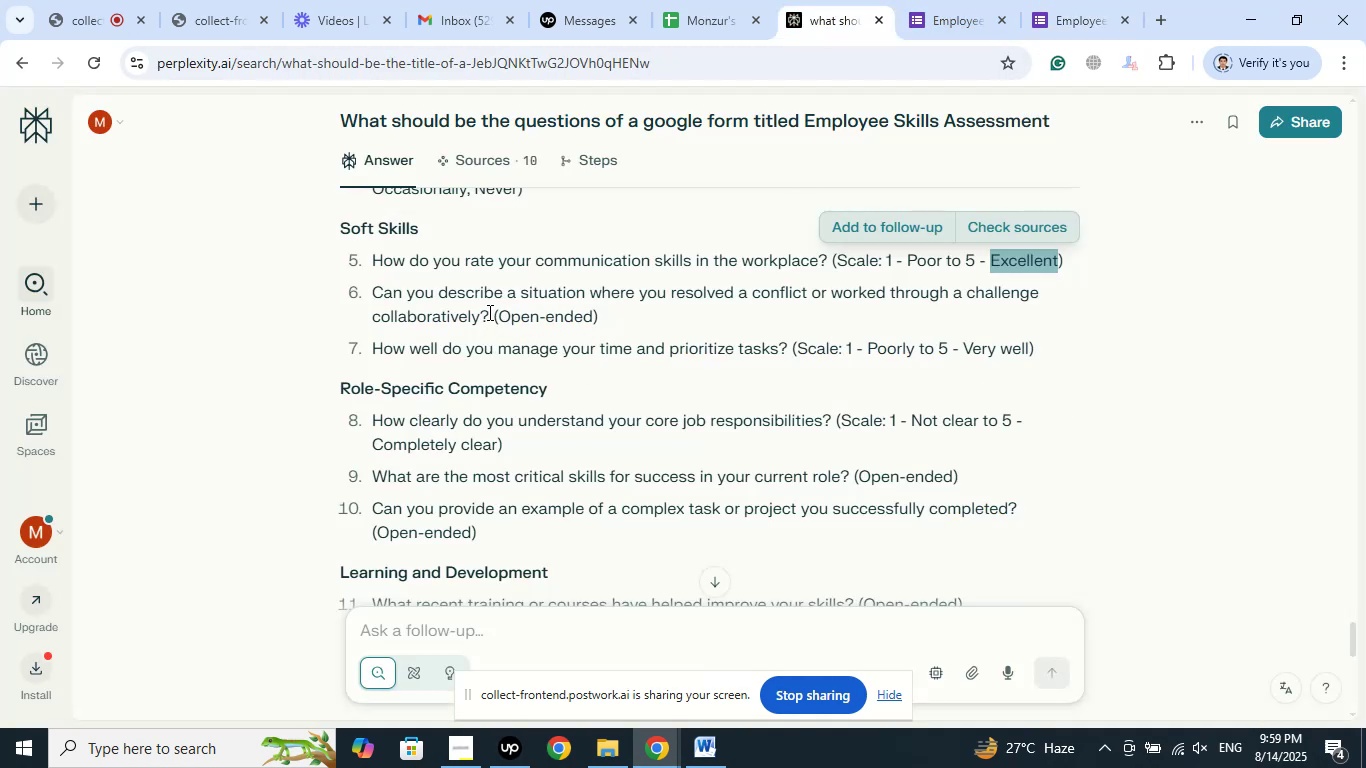 
wait(7.35)
 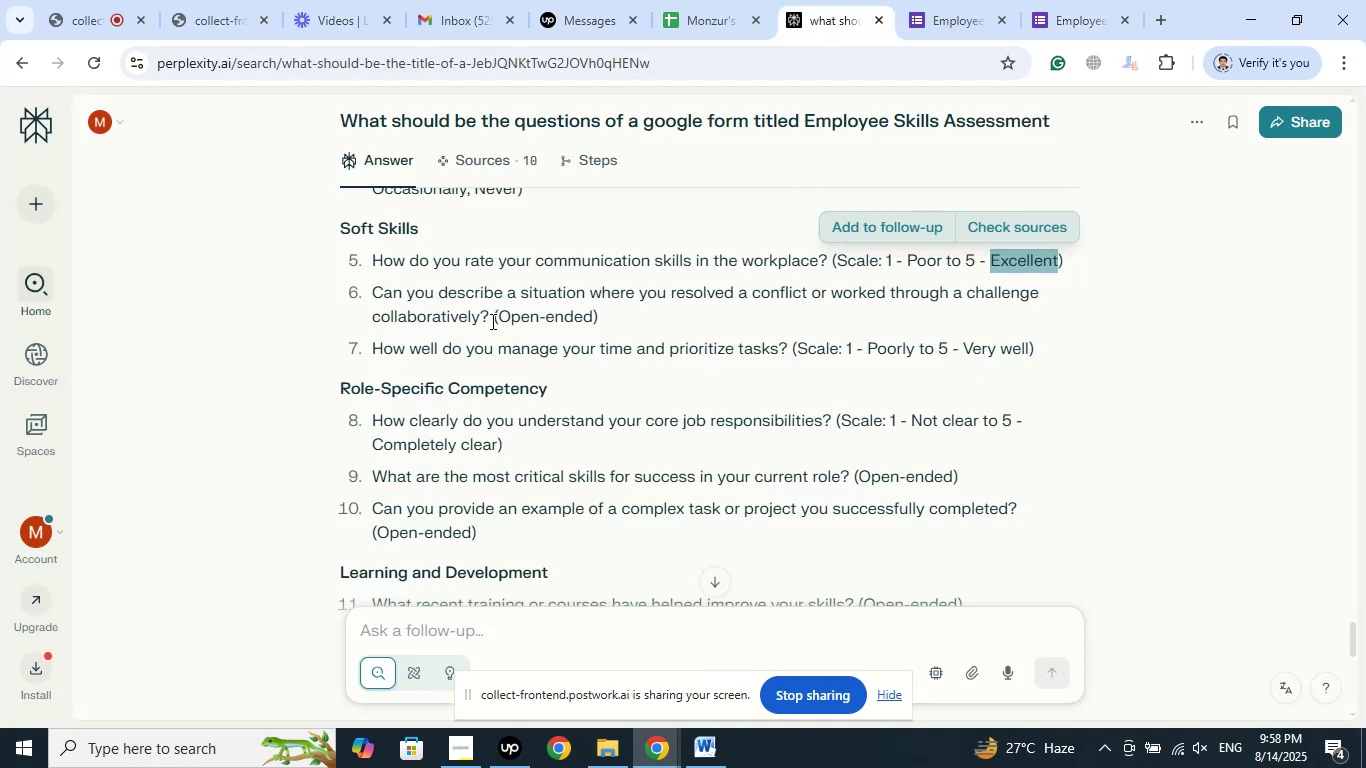 
right_click([397, 299])
 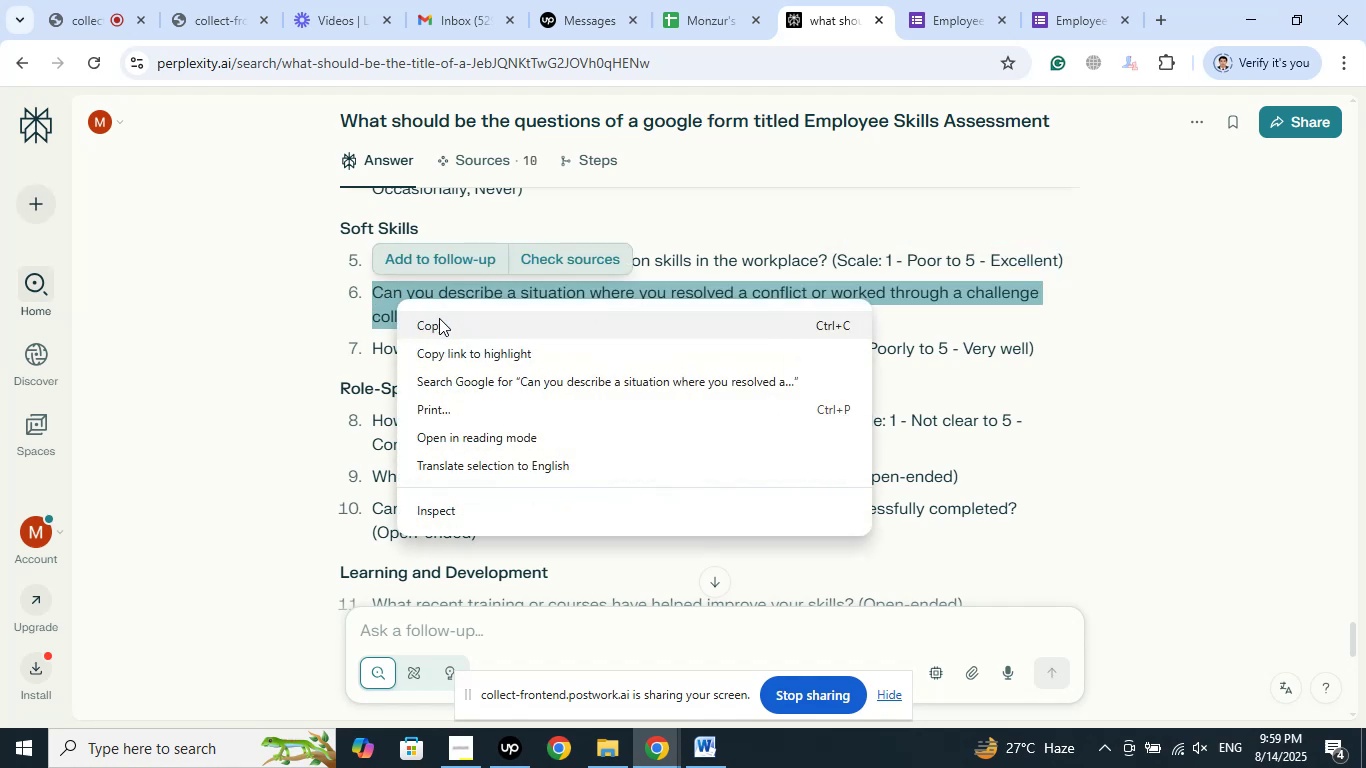 
left_click([439, 318])
 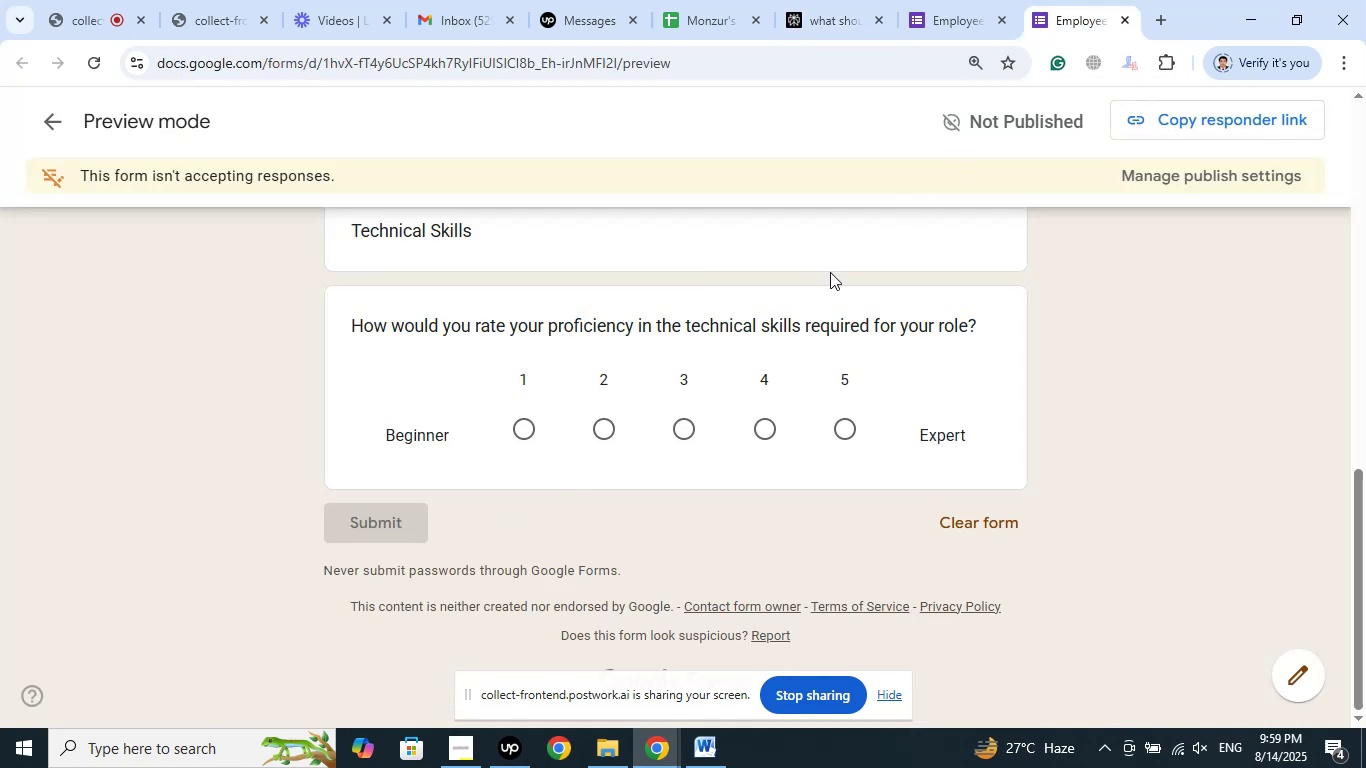 
left_click([970, 0])
 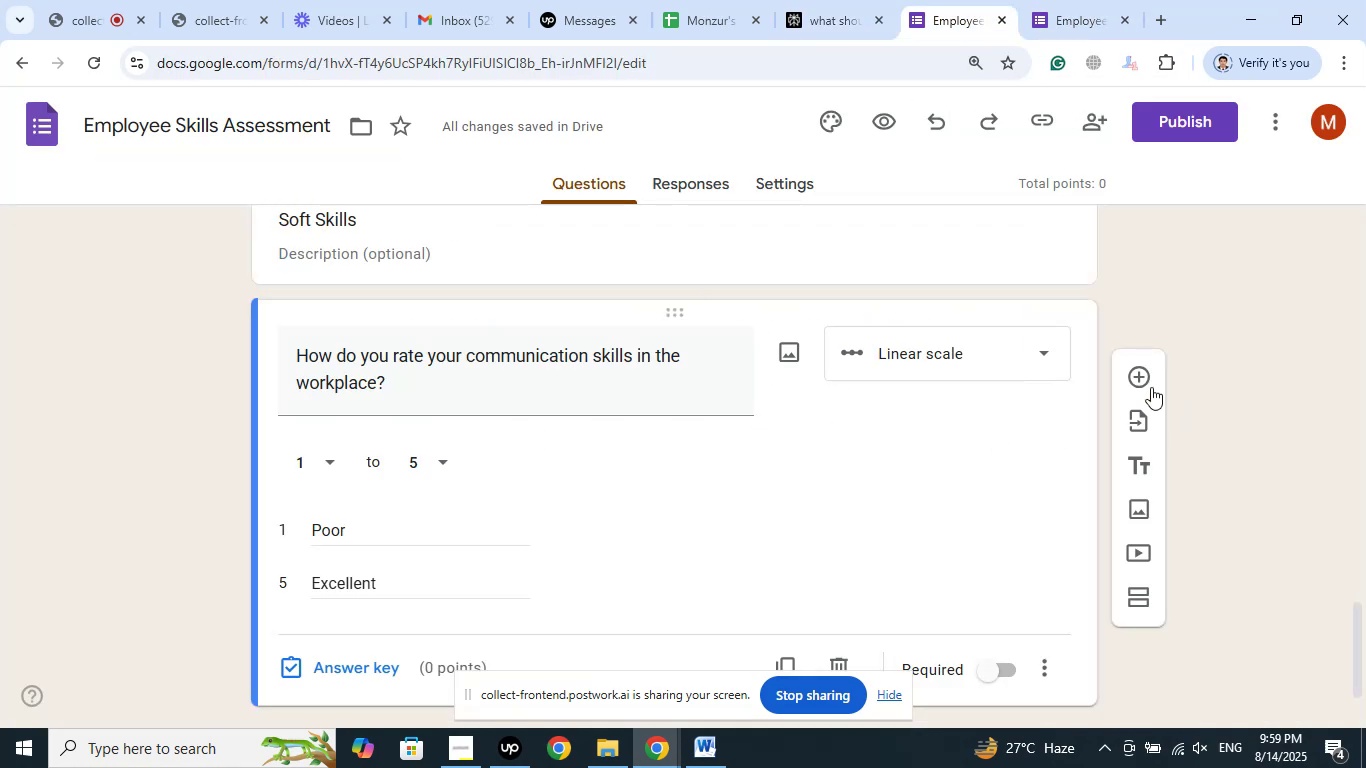 
left_click([1140, 375])
 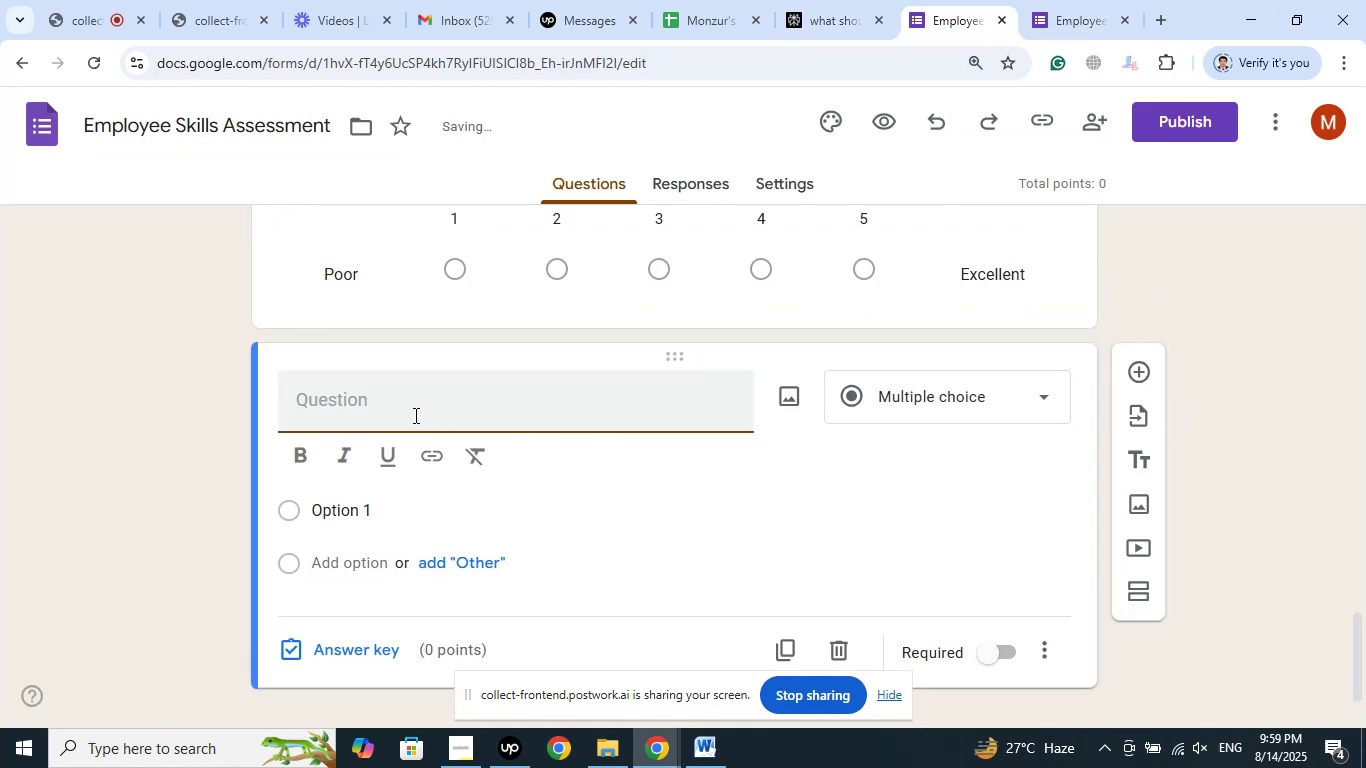 
right_click([409, 411])
 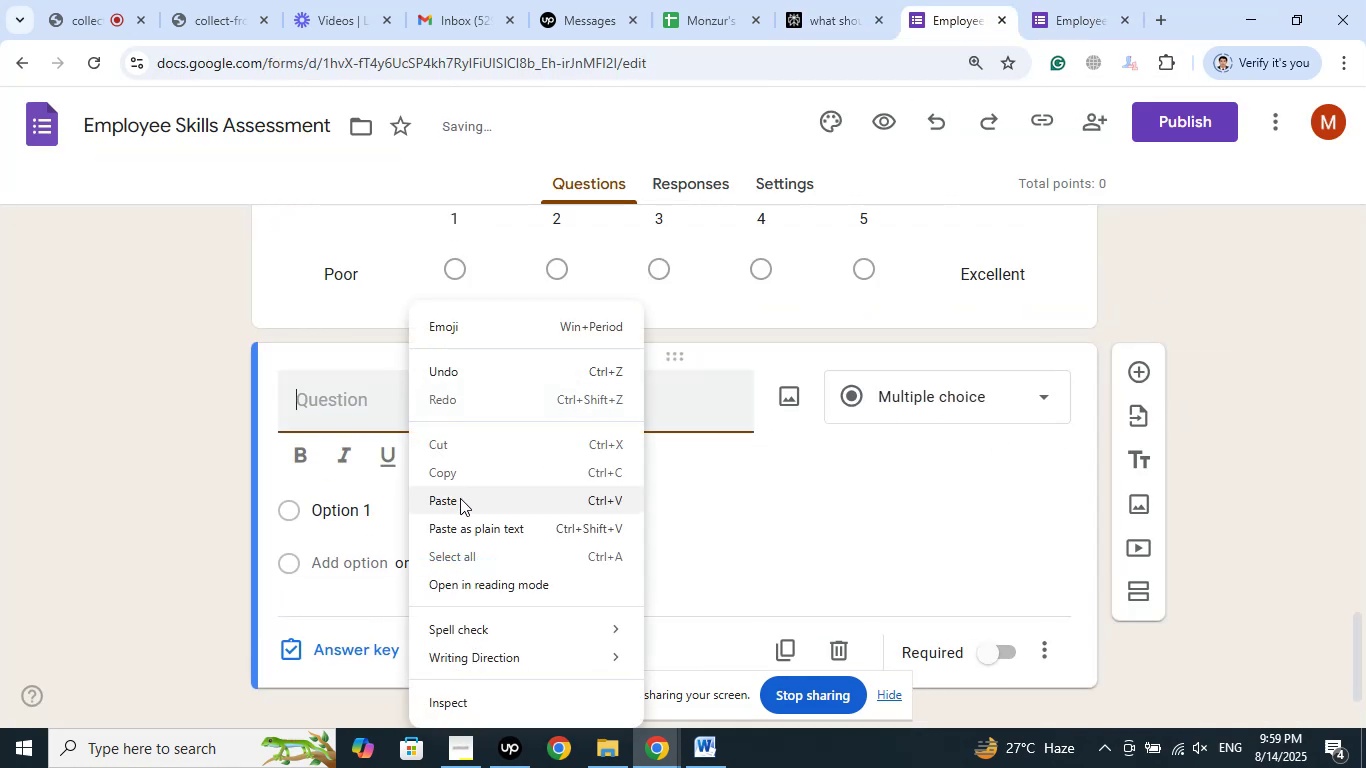 
left_click([460, 498])
 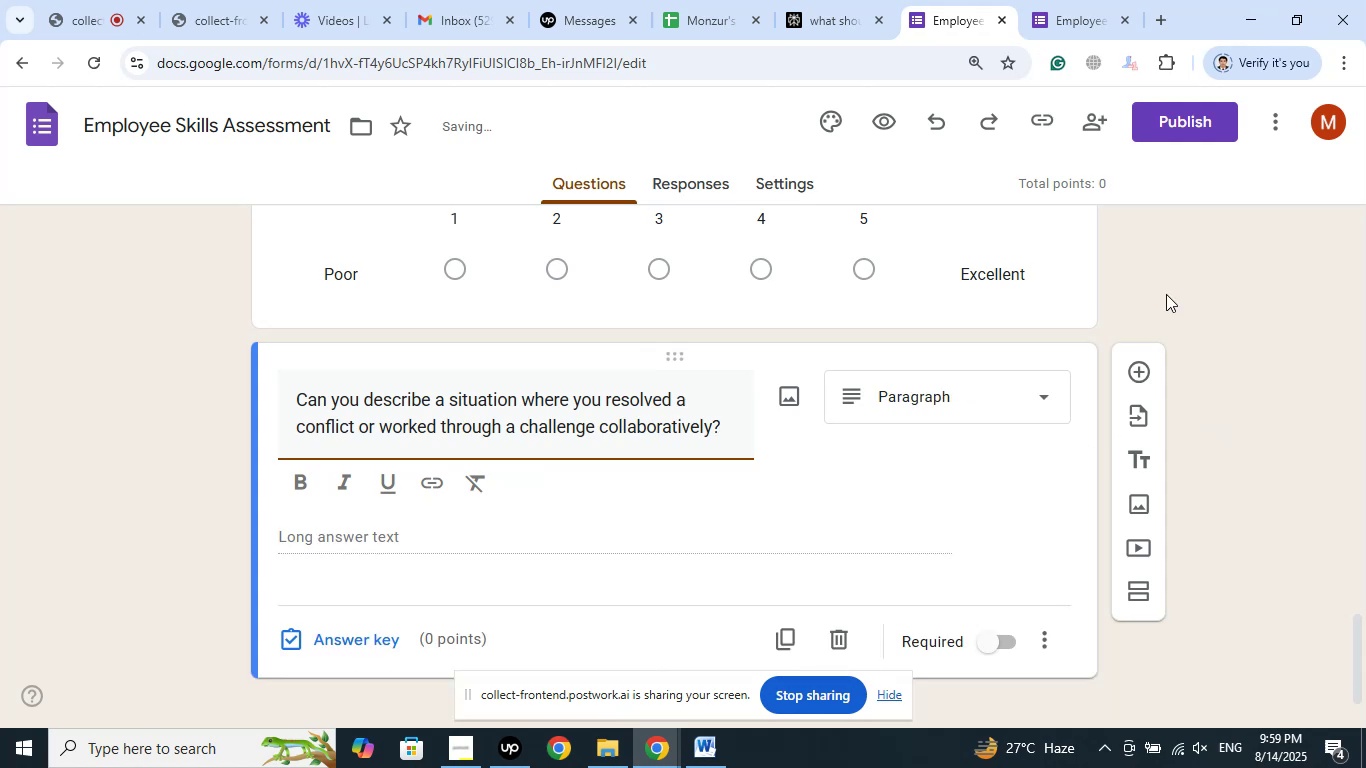 
left_click([1145, 372])
 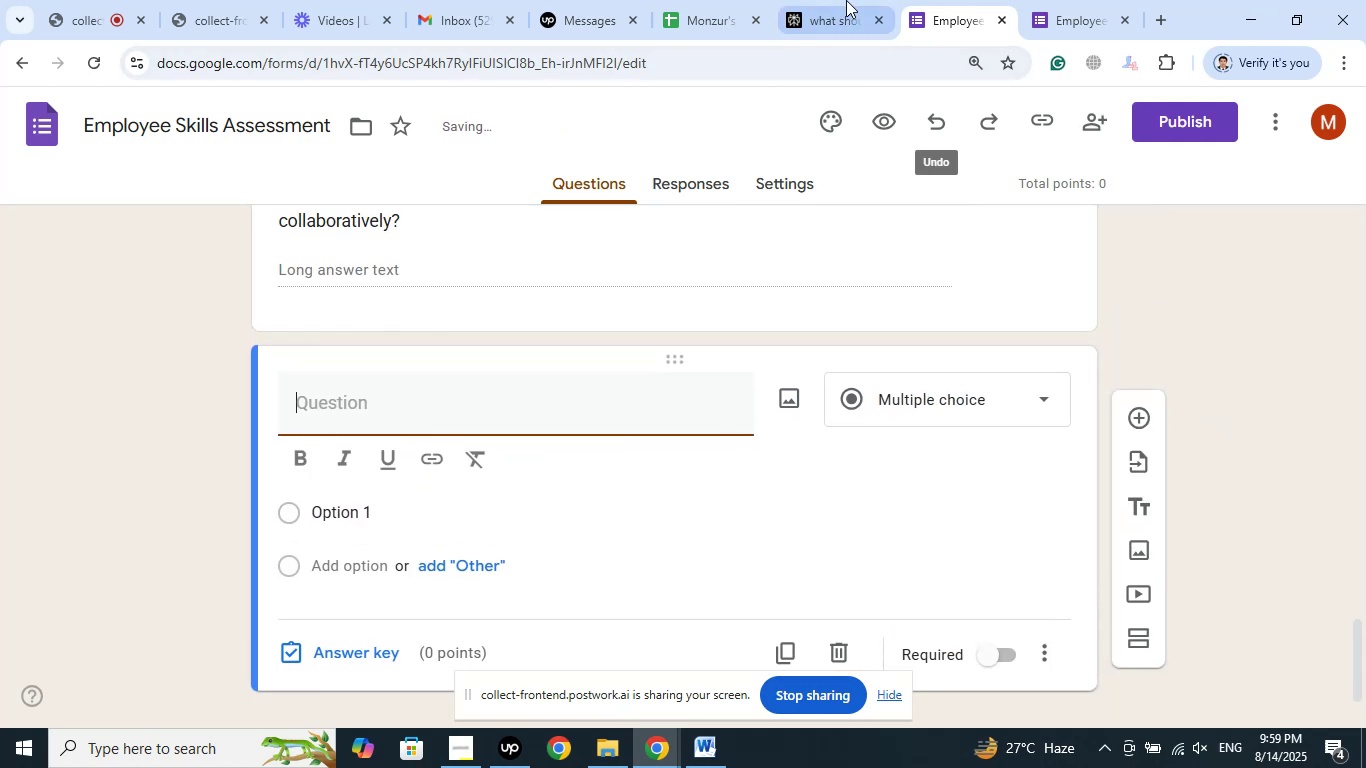 
left_click([844, 0])
 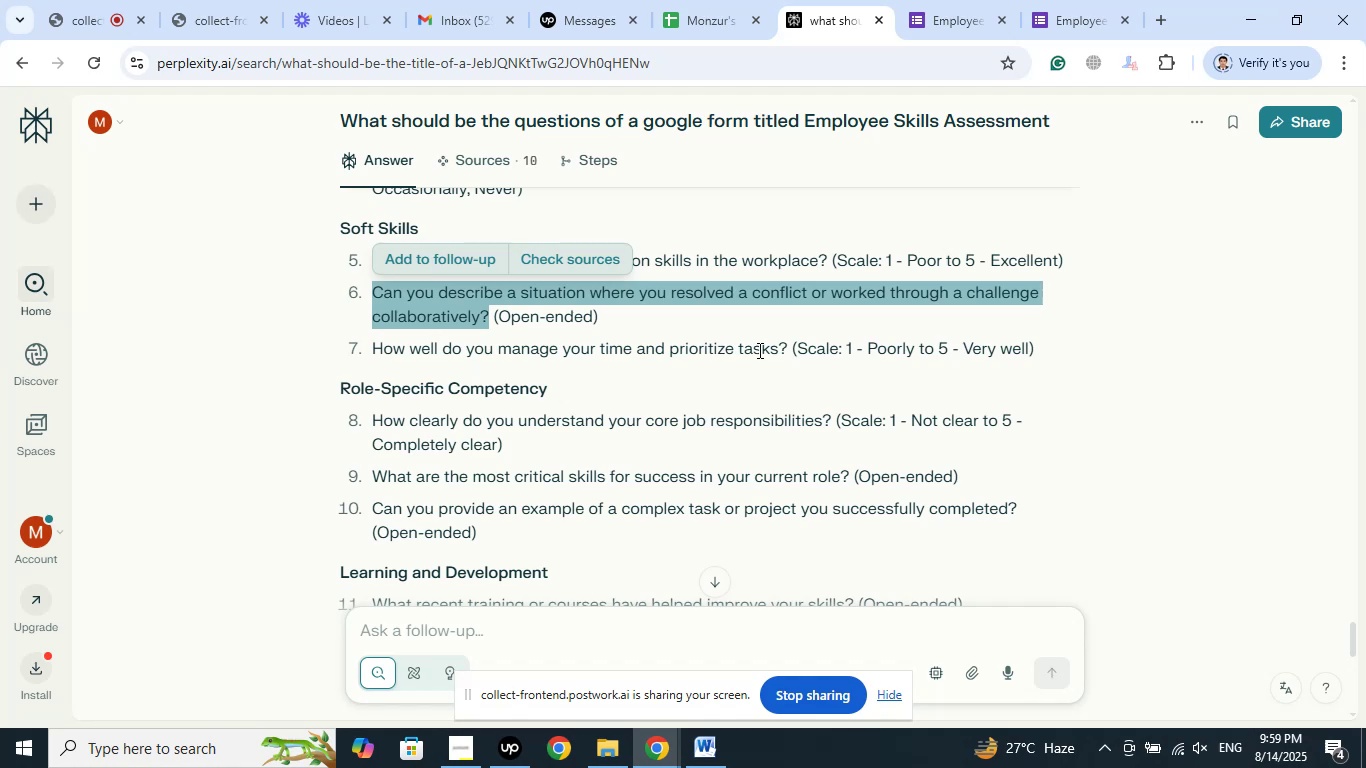 
wait(12.11)
 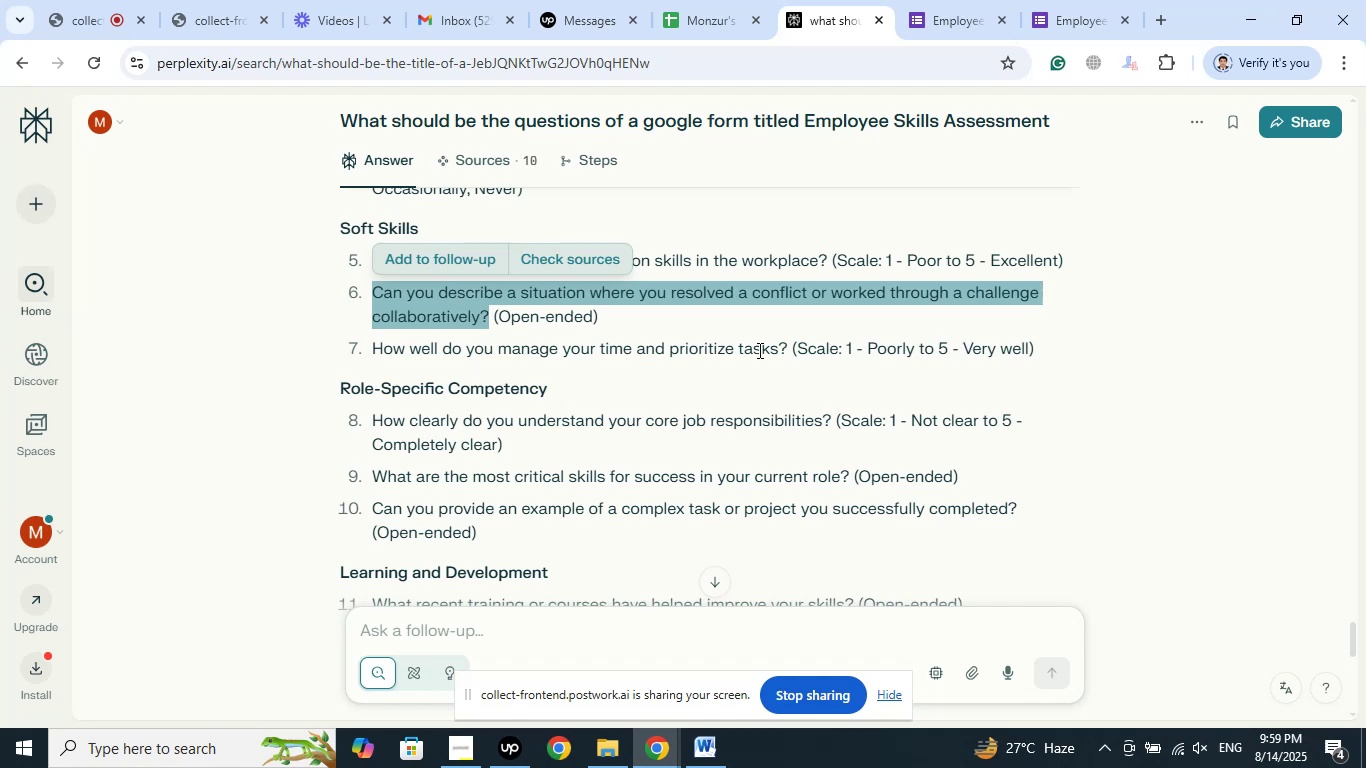 
right_click([377, 348])
 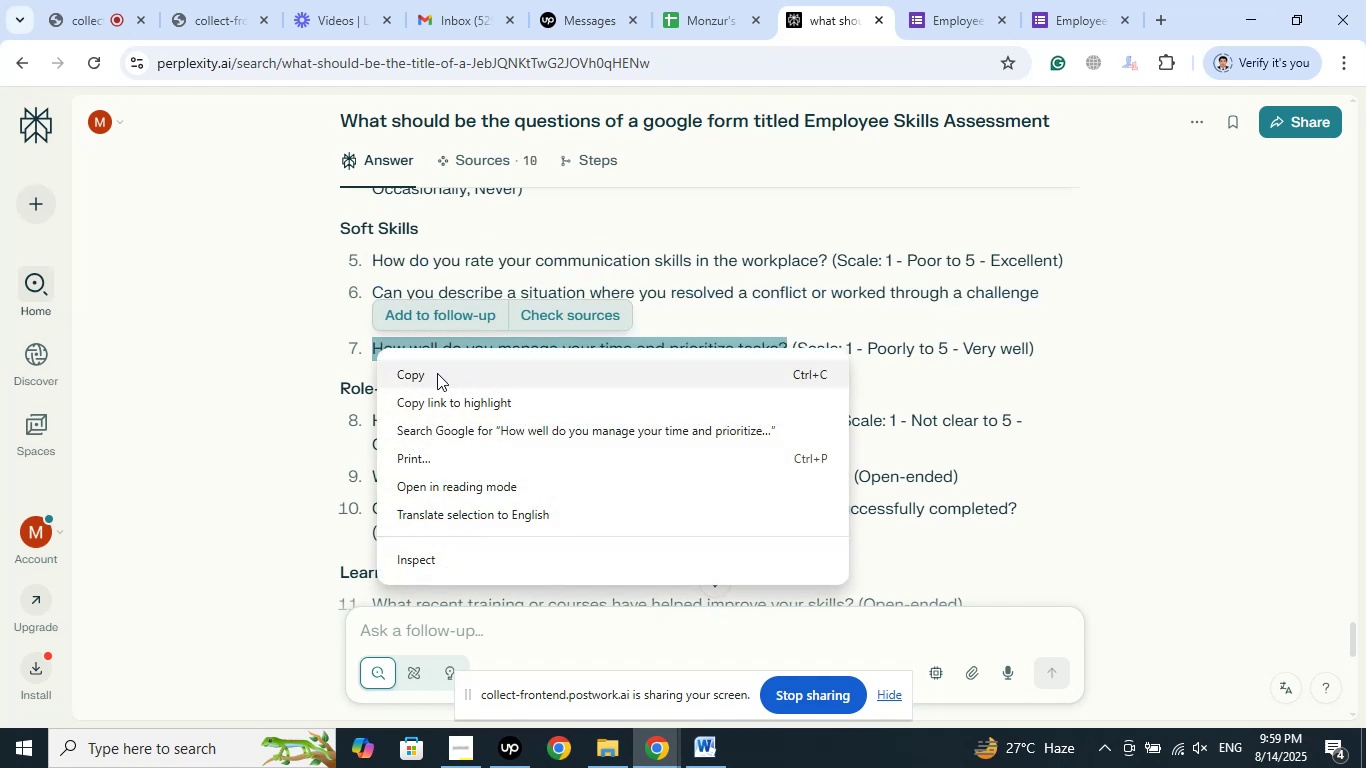 
left_click([438, 374])
 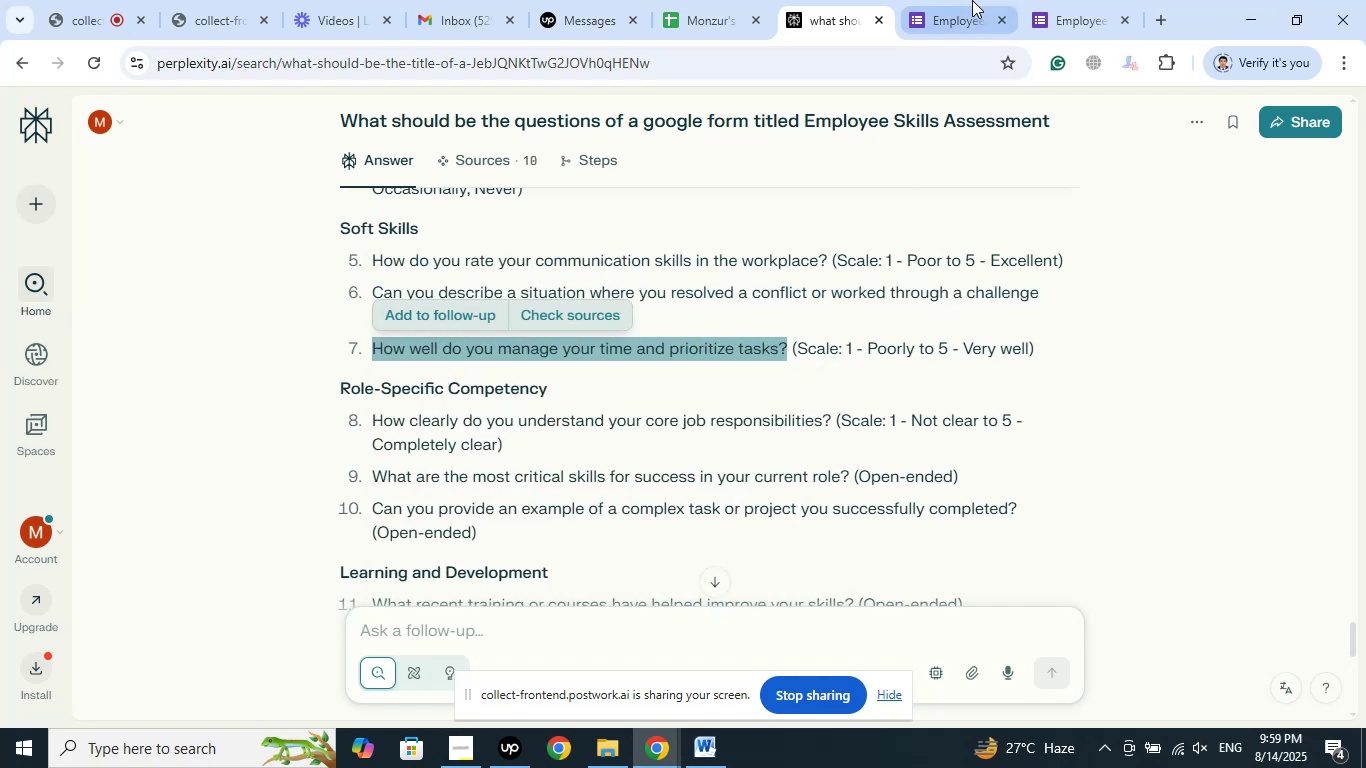 
left_click([972, 0])
 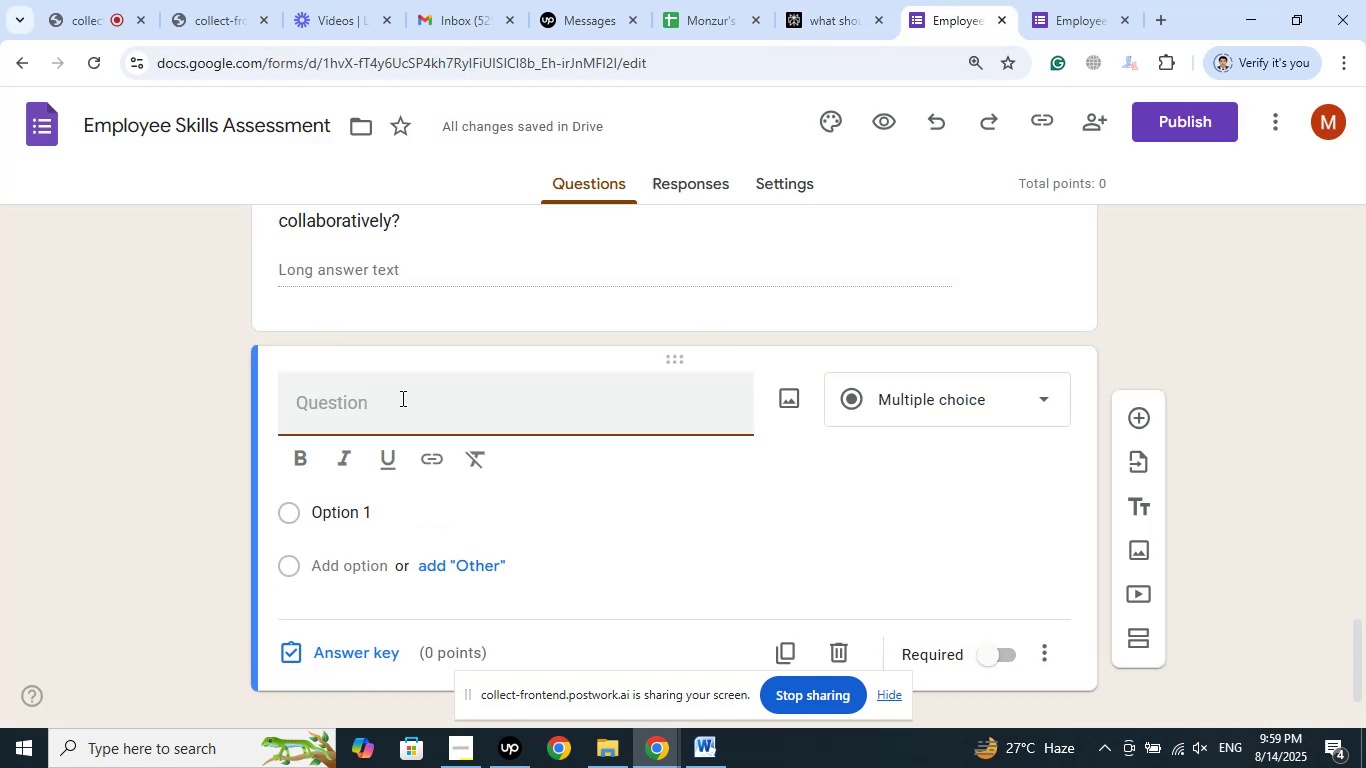 
right_click([401, 398])
 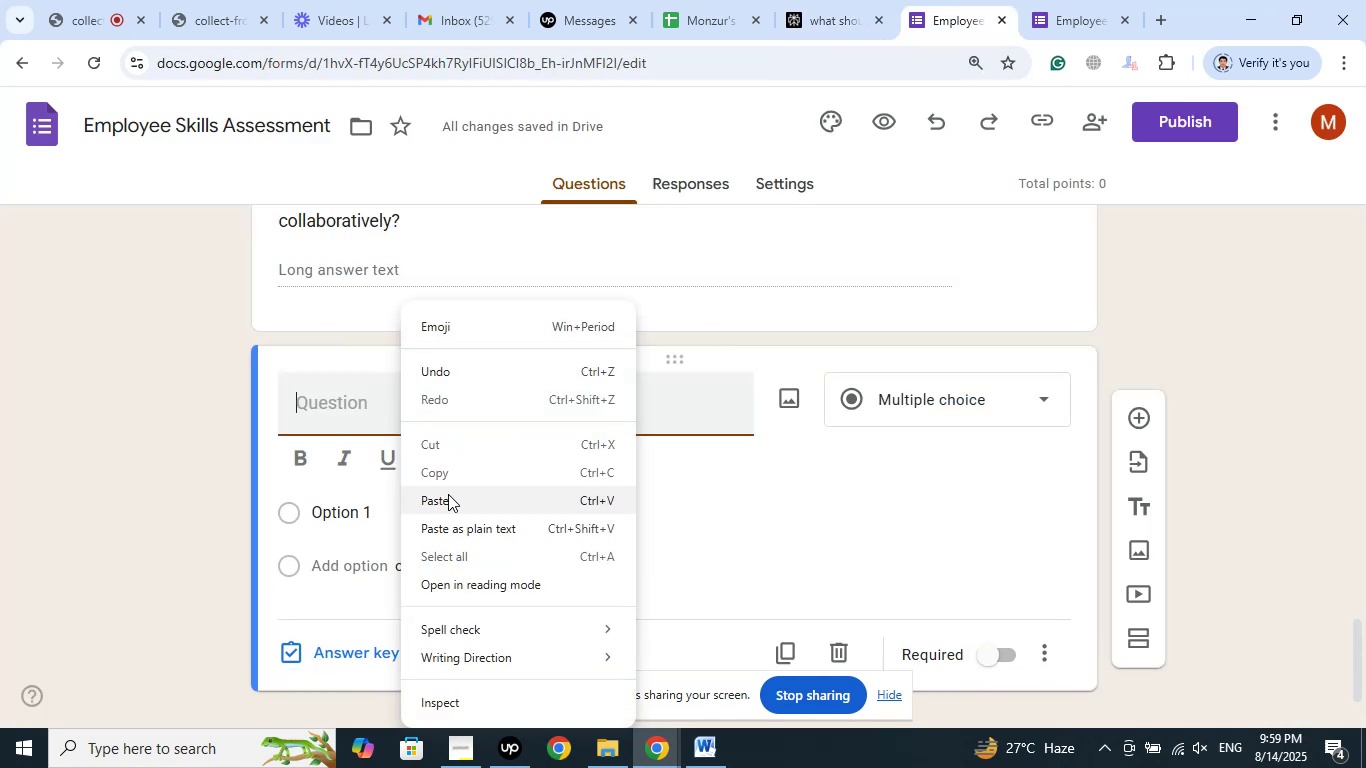 
left_click([451, 505])
 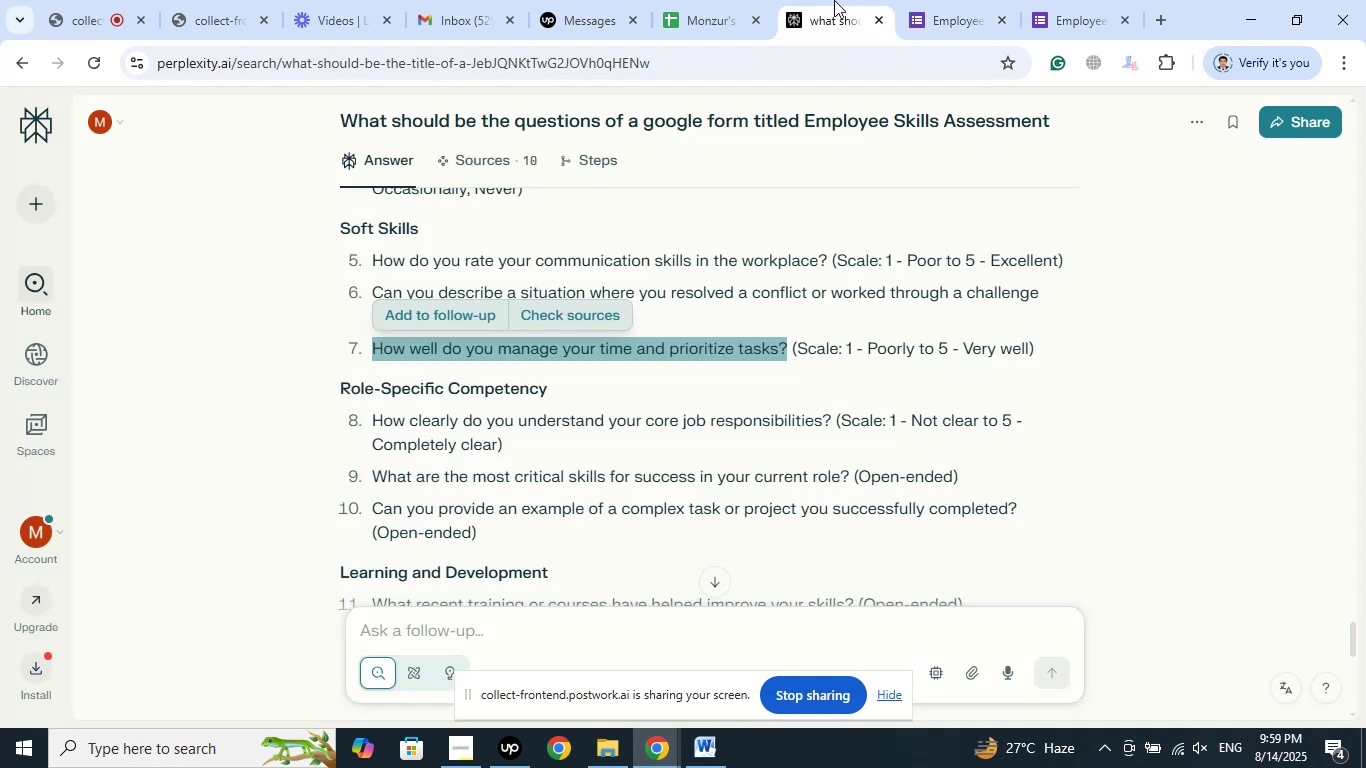 
wait(8.46)
 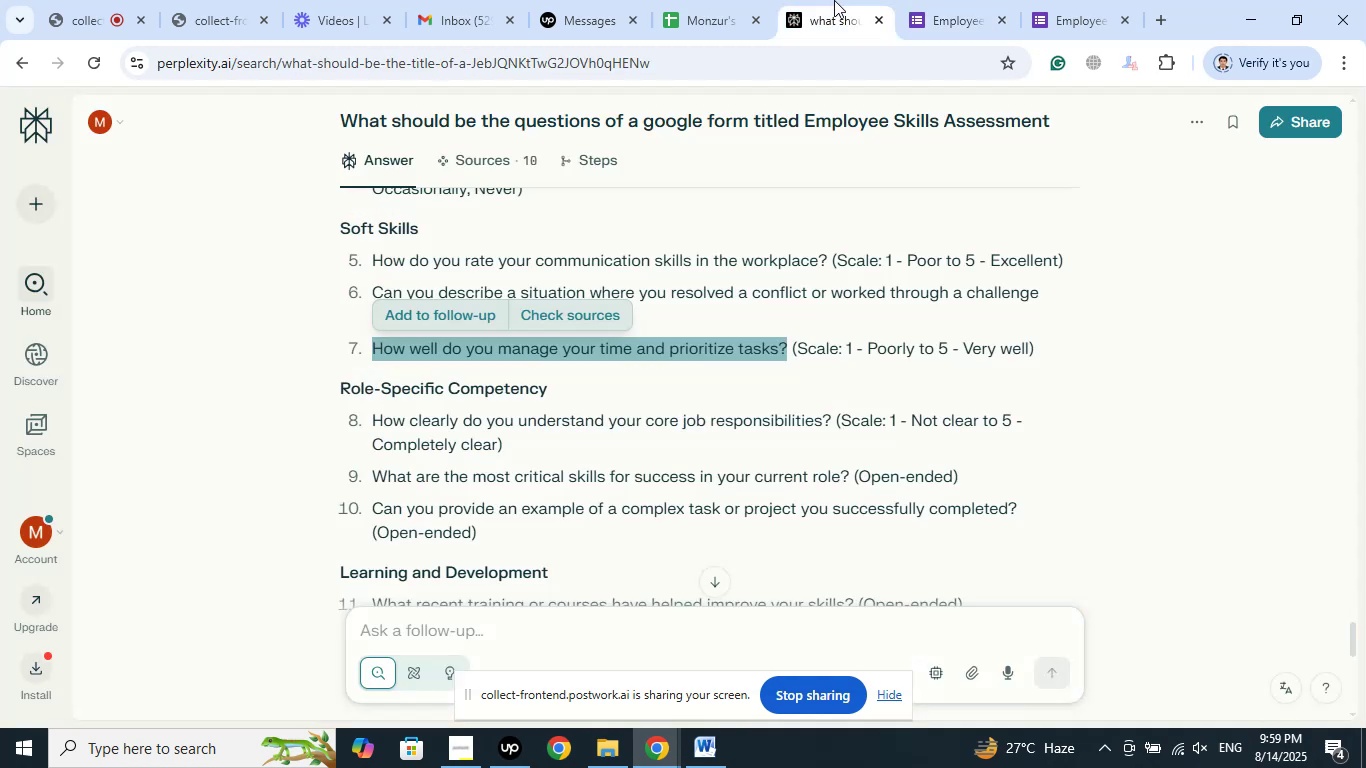 
right_click([871, 350])
 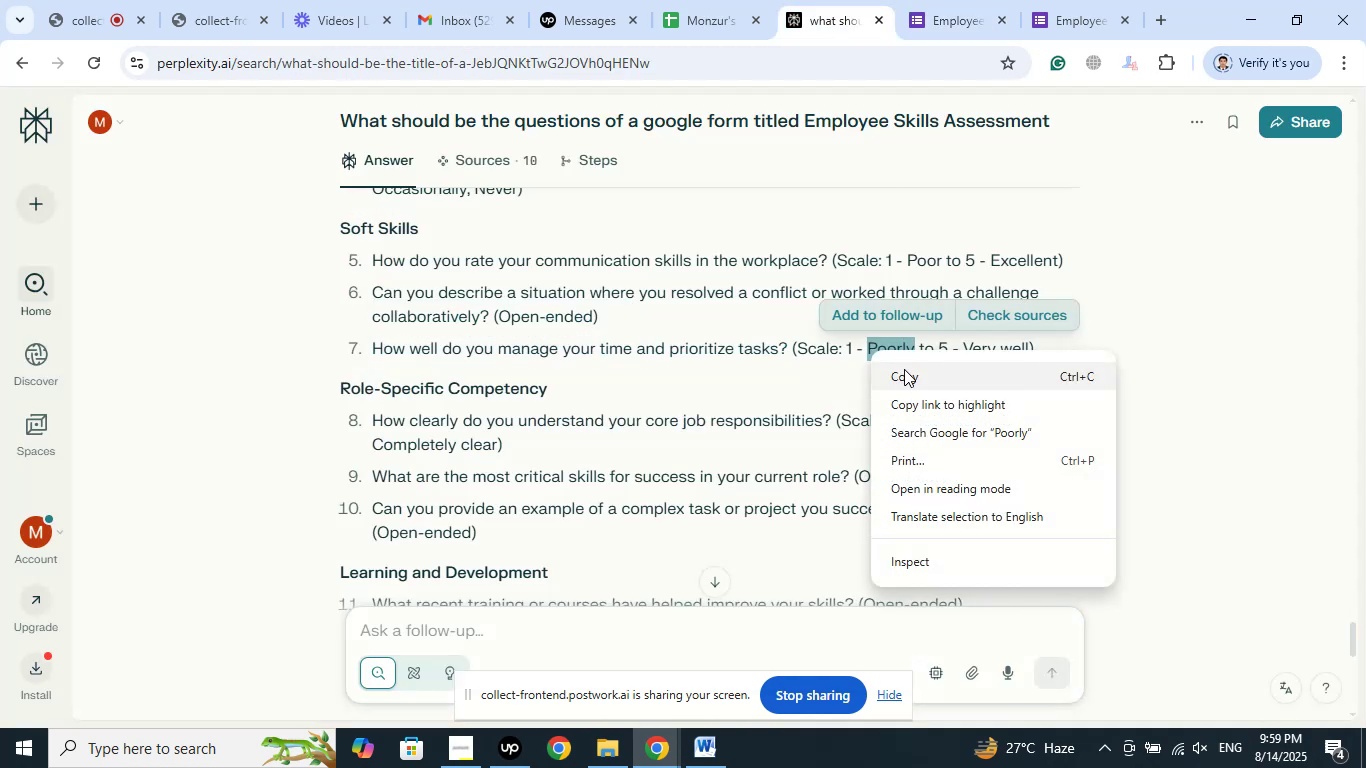 
left_click([904, 369])
 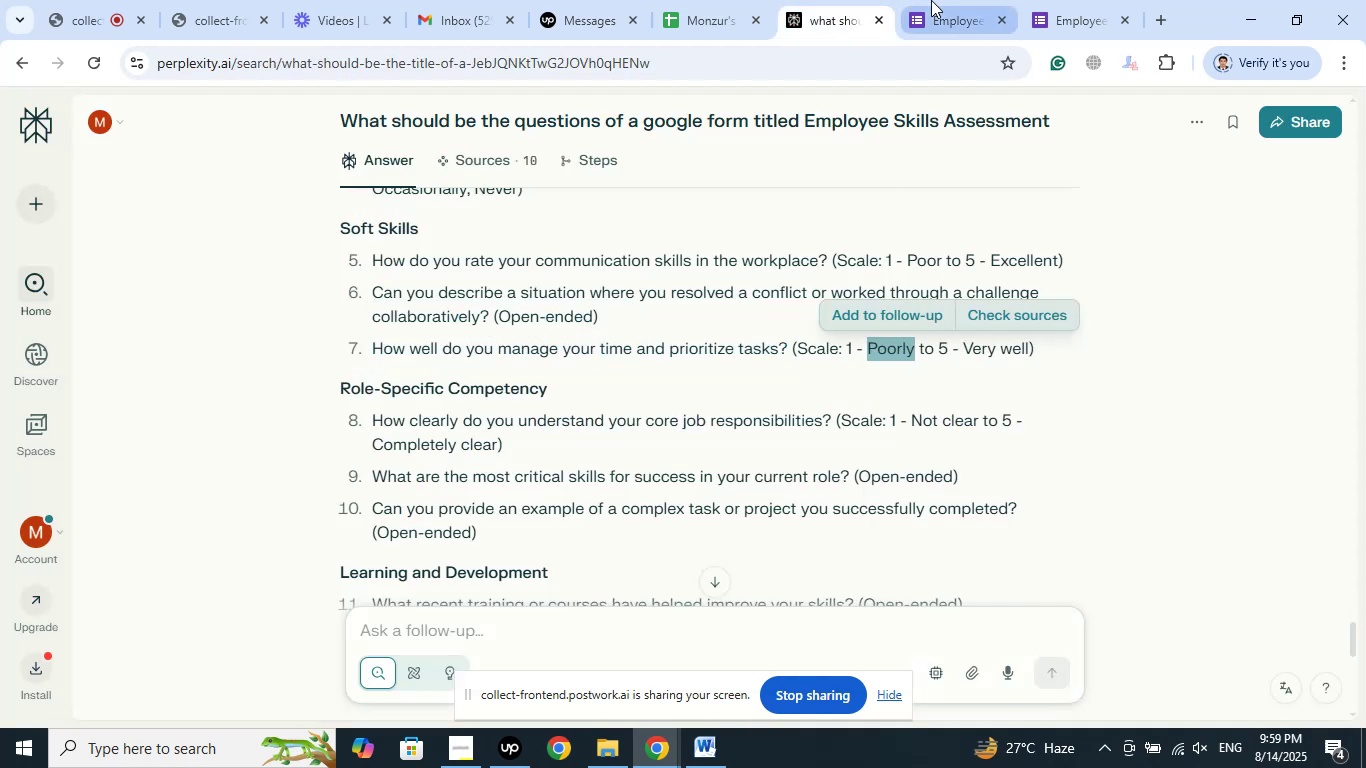 
left_click([931, 0])
 